 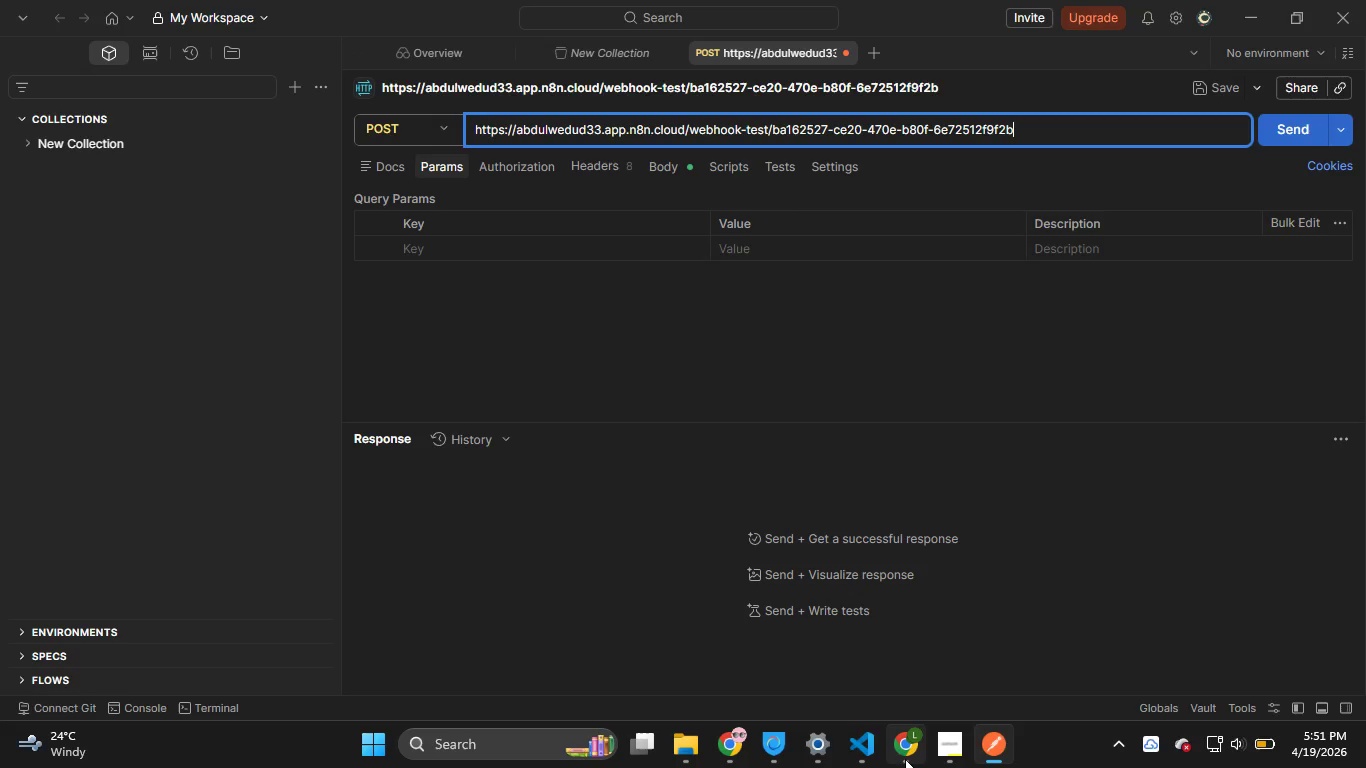 
left_click([899, 748])
 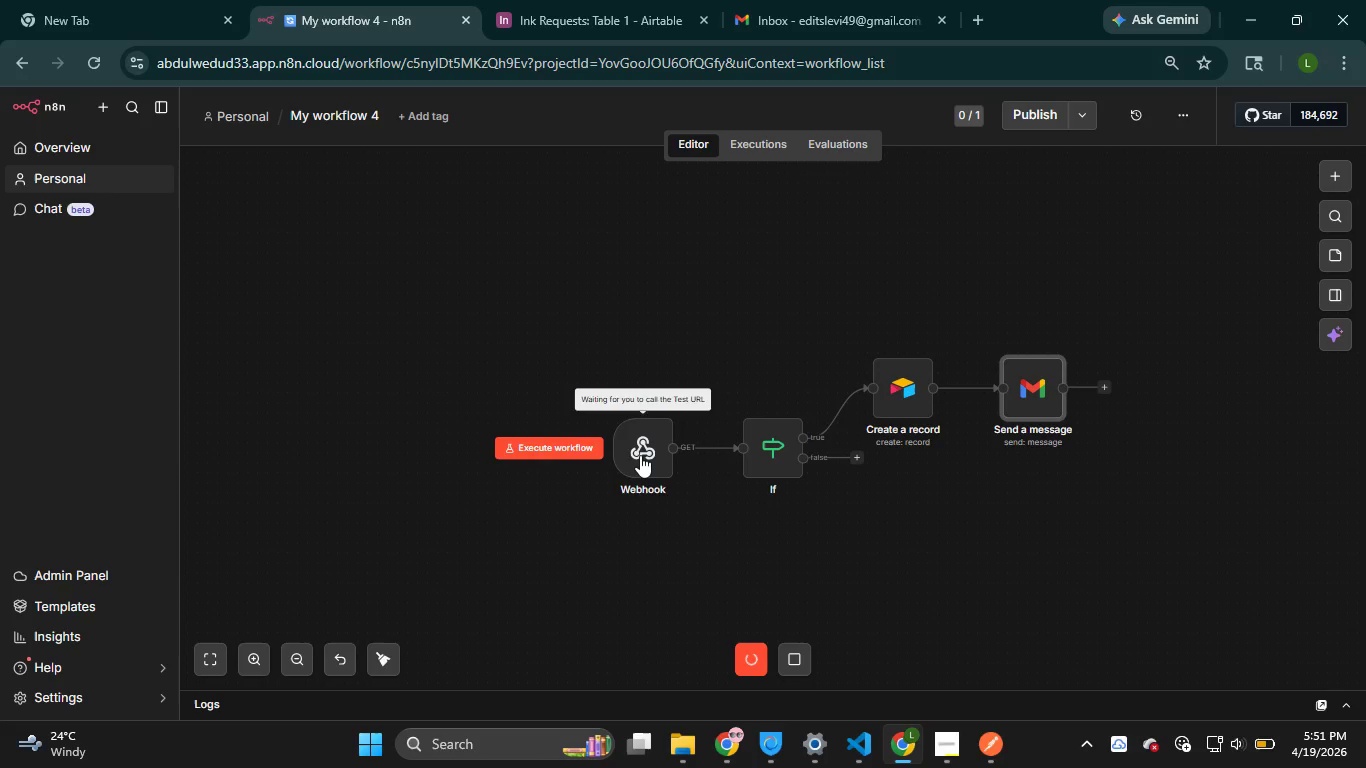 
double_click([640, 457])
 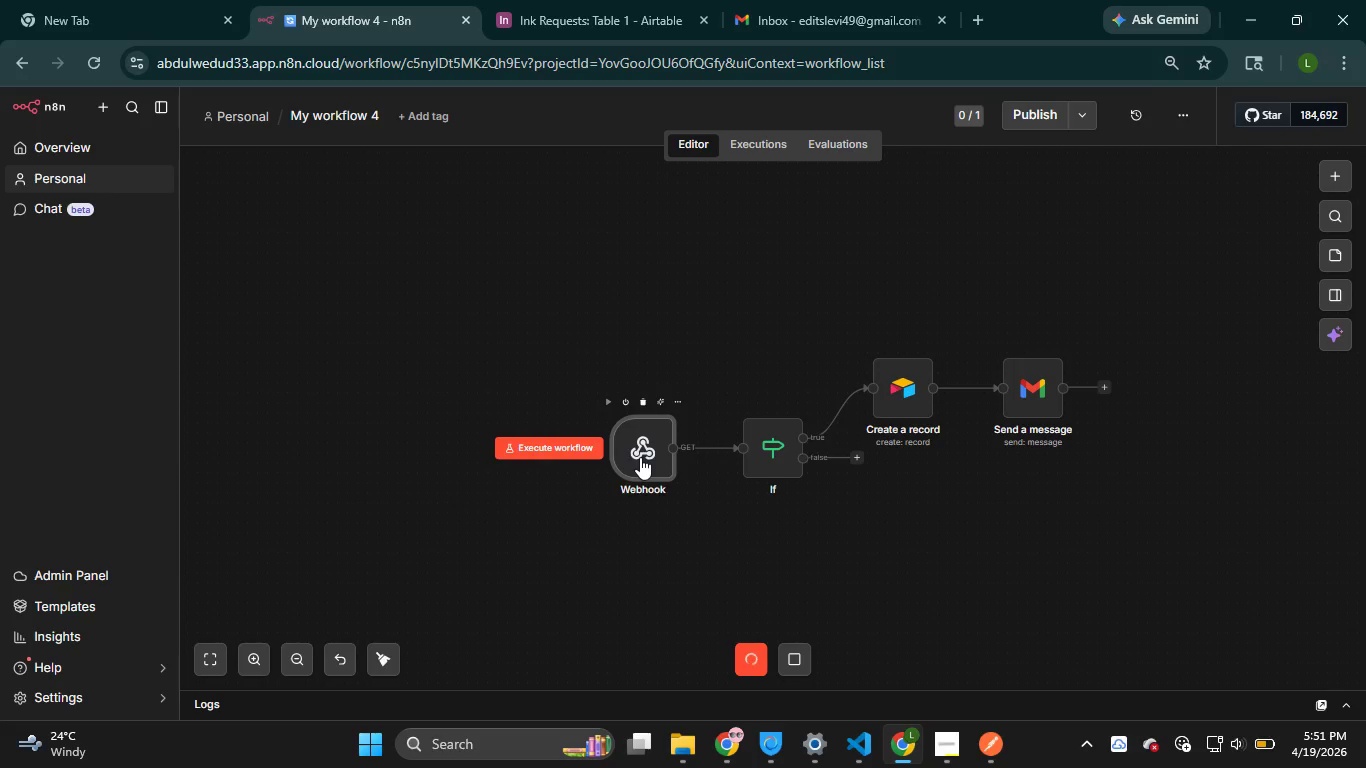 
triple_click([640, 457])
 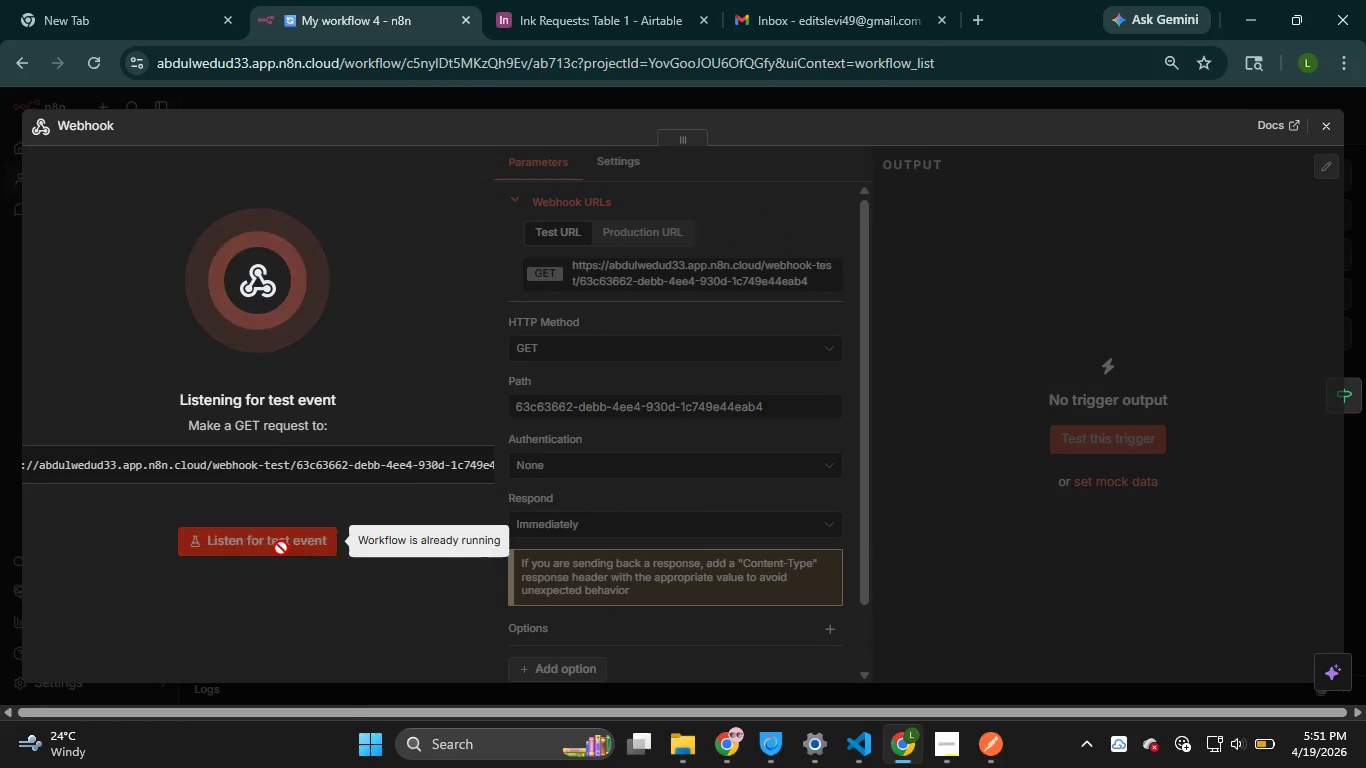 
mouse_move([289, 519])
 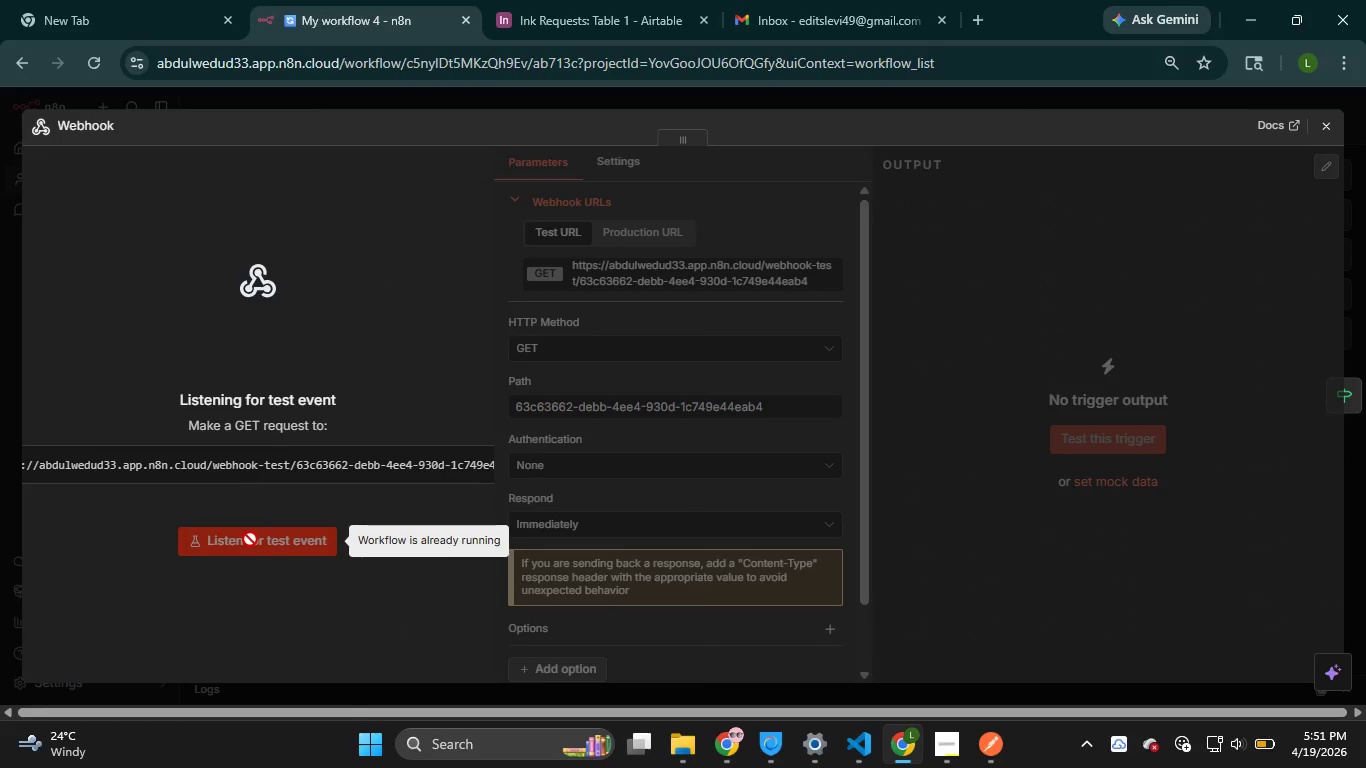 
left_click([250, 539])
 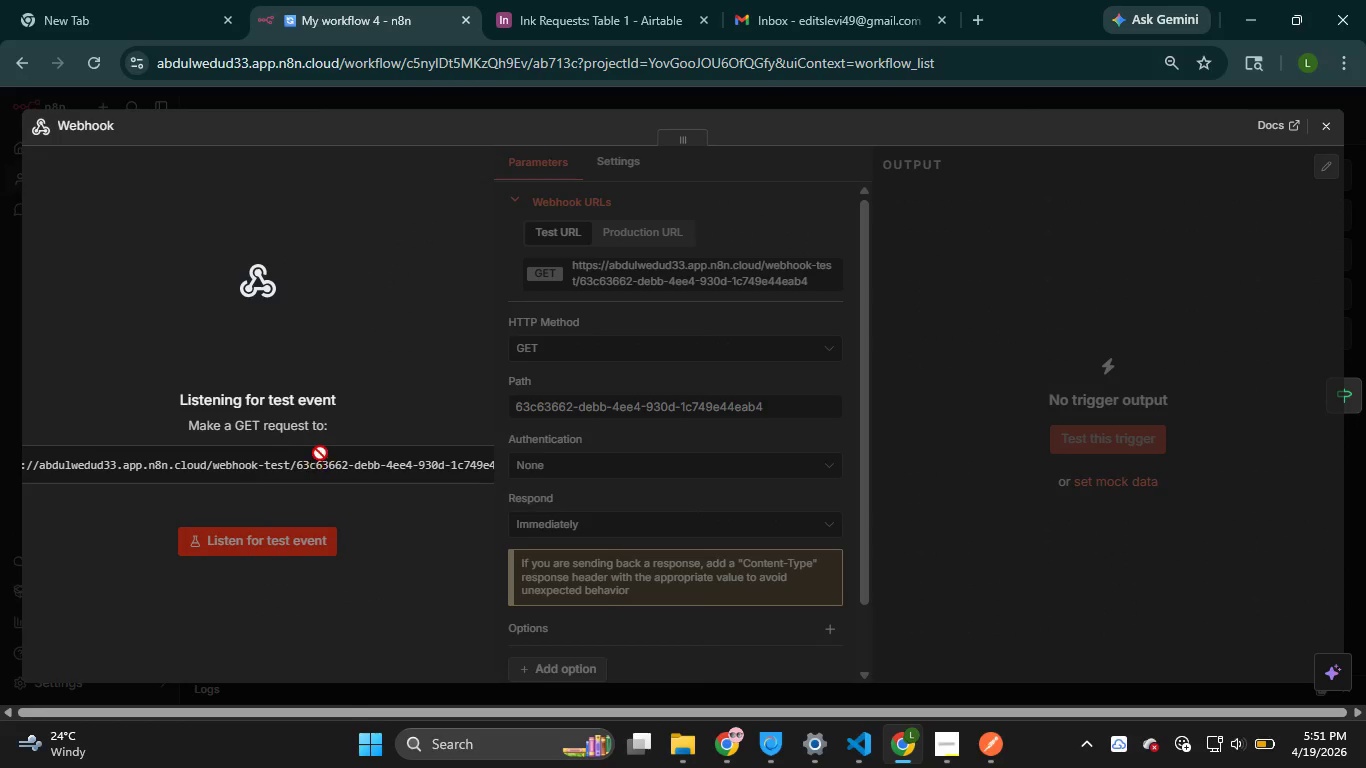 
left_click_drag(start_coordinate=[320, 453], to_coordinate=[320, 464])
 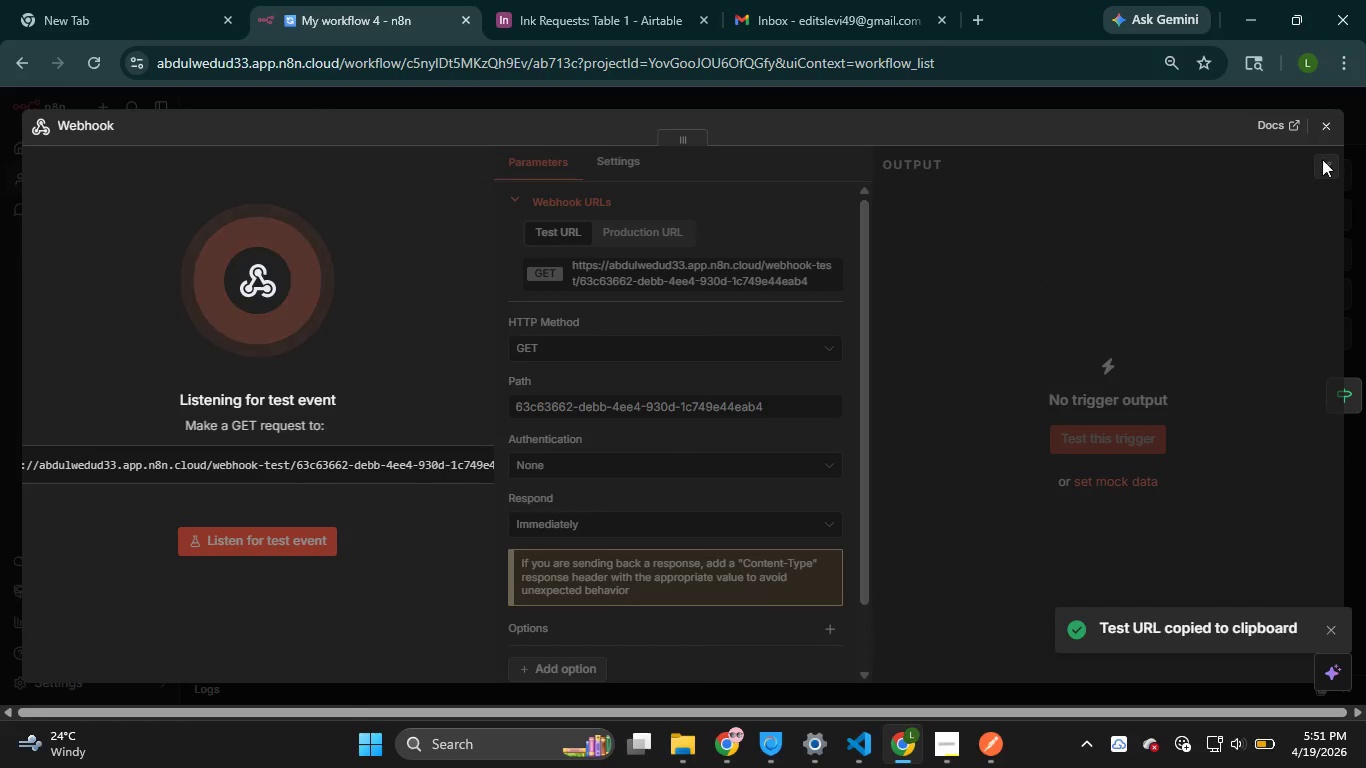 
left_click([1317, 124])
 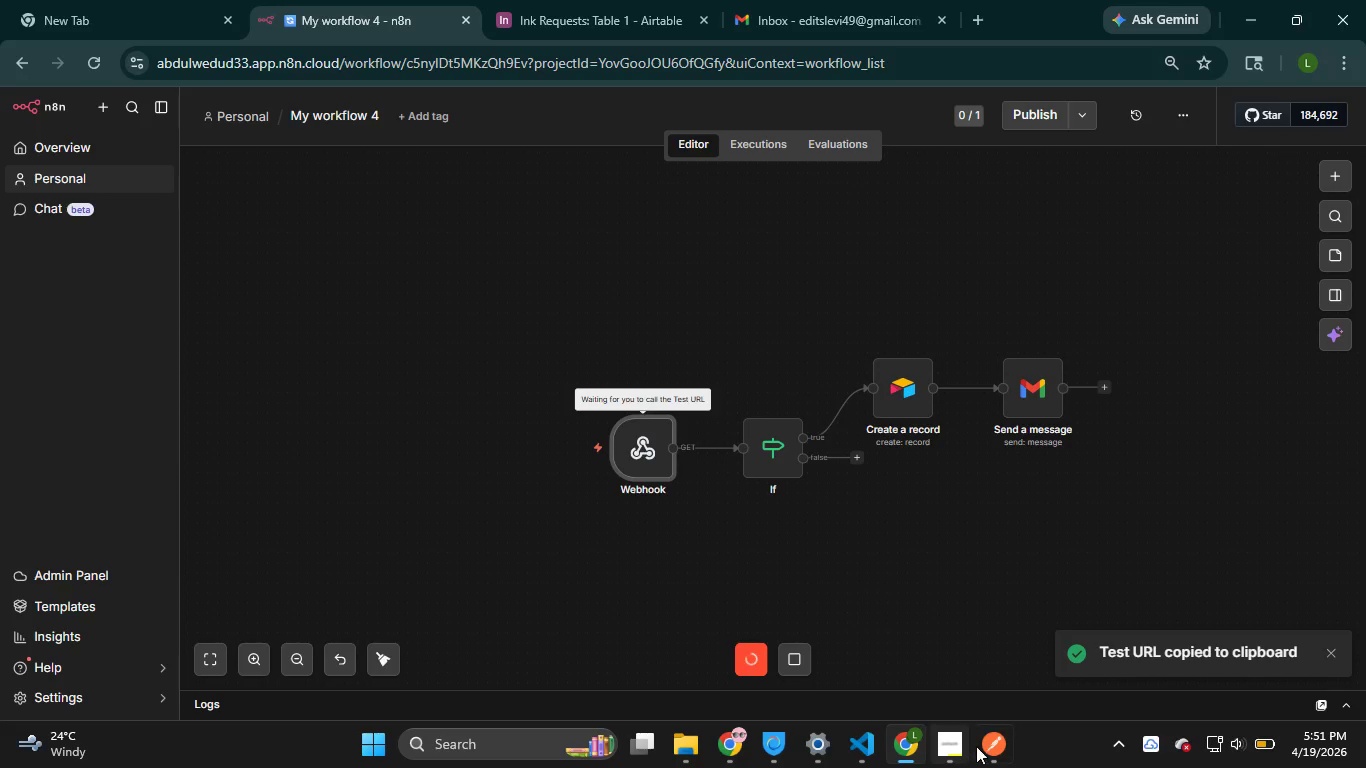 
left_click([981, 747])
 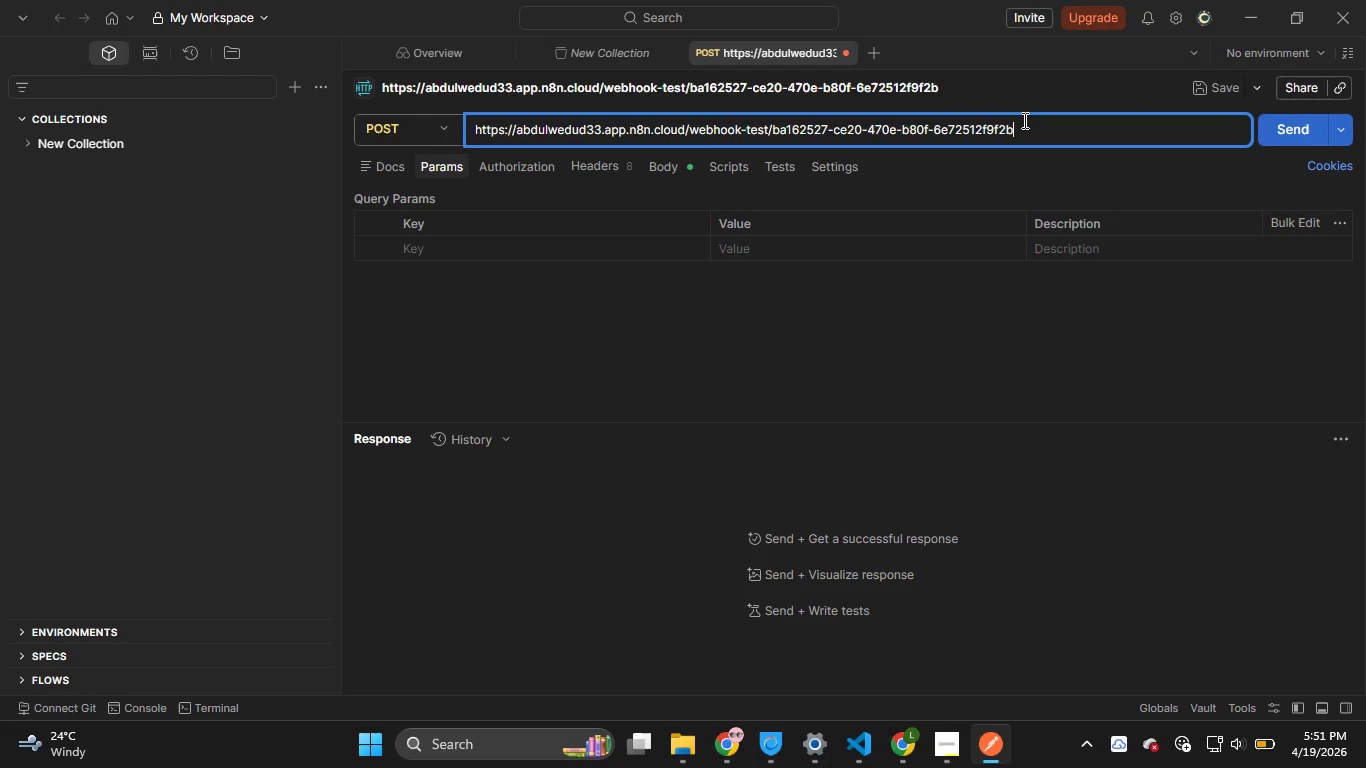 
key(Control+A)
 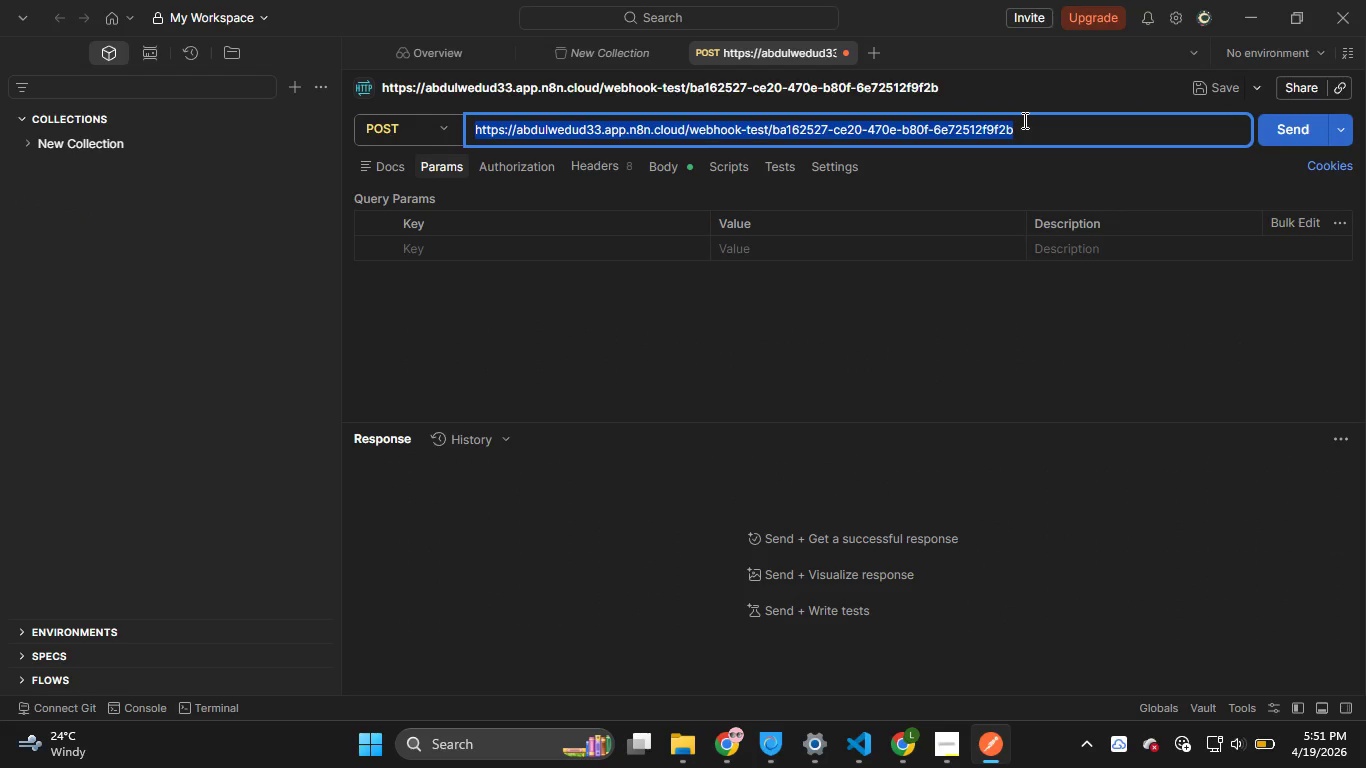 
key(Control+V)
 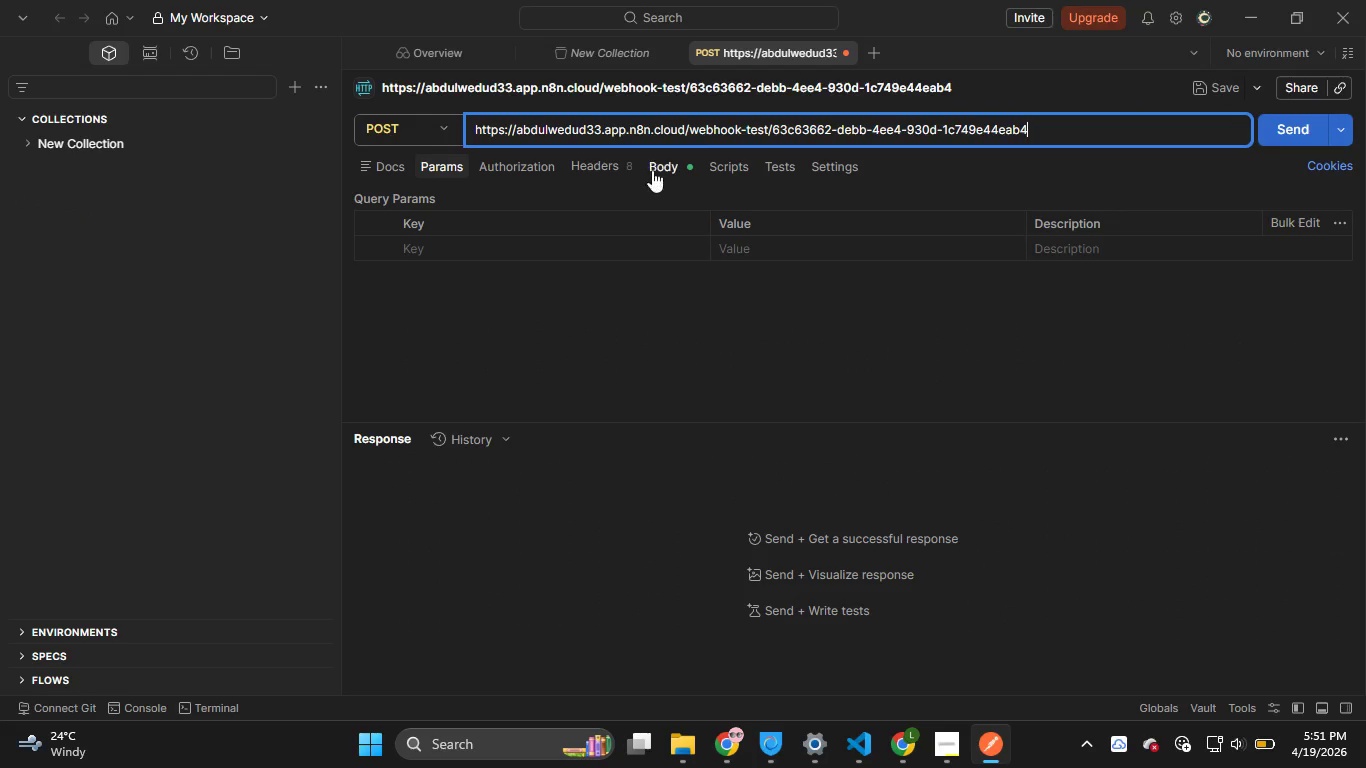 
left_click([669, 160])
 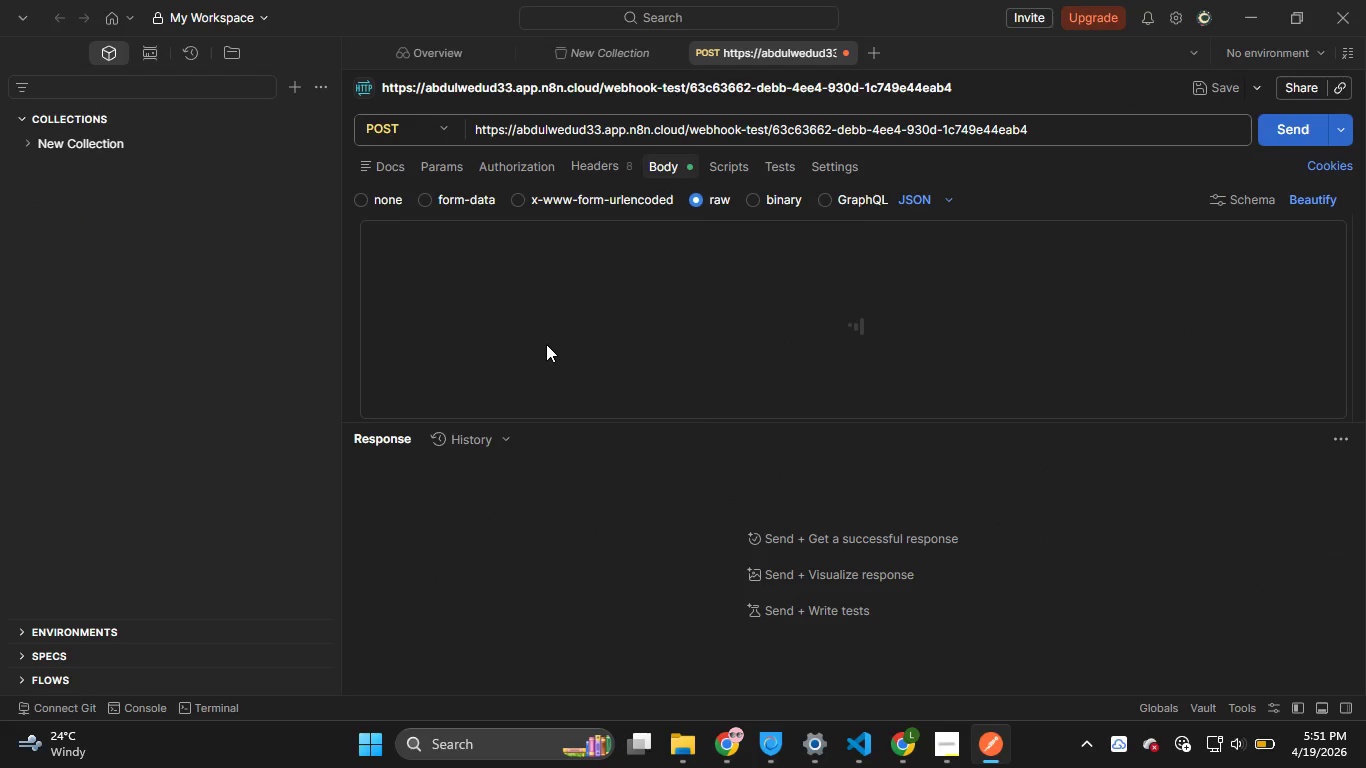 
left_click([516, 339])
 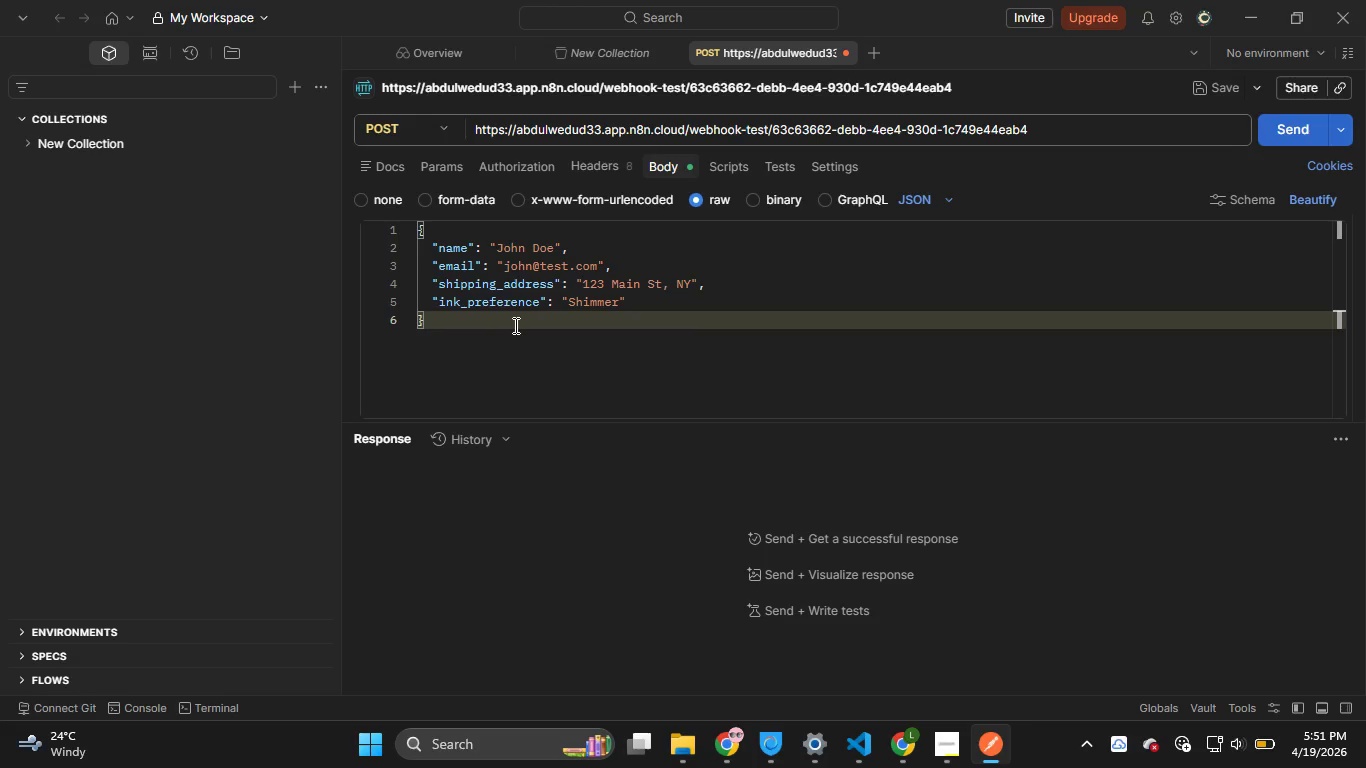 
left_click([514, 325])
 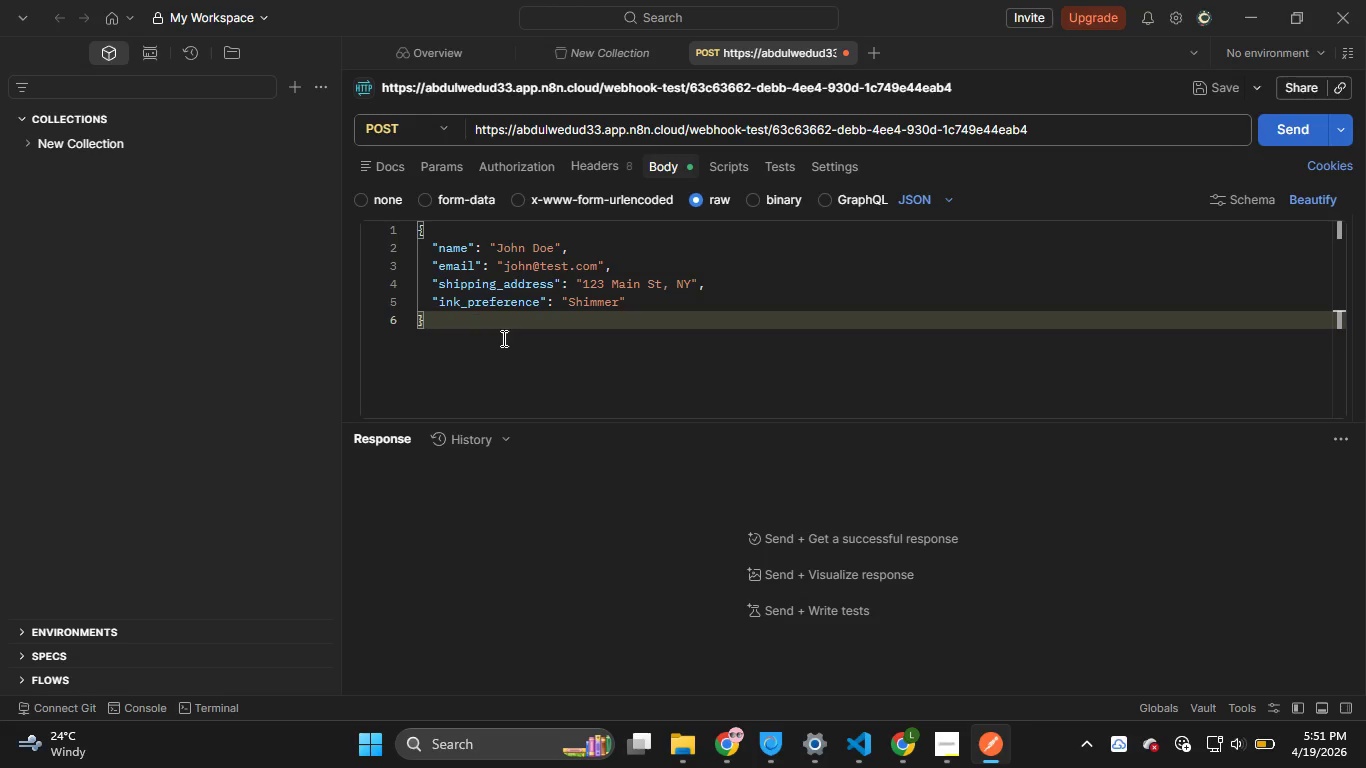 
left_click([502, 340])
 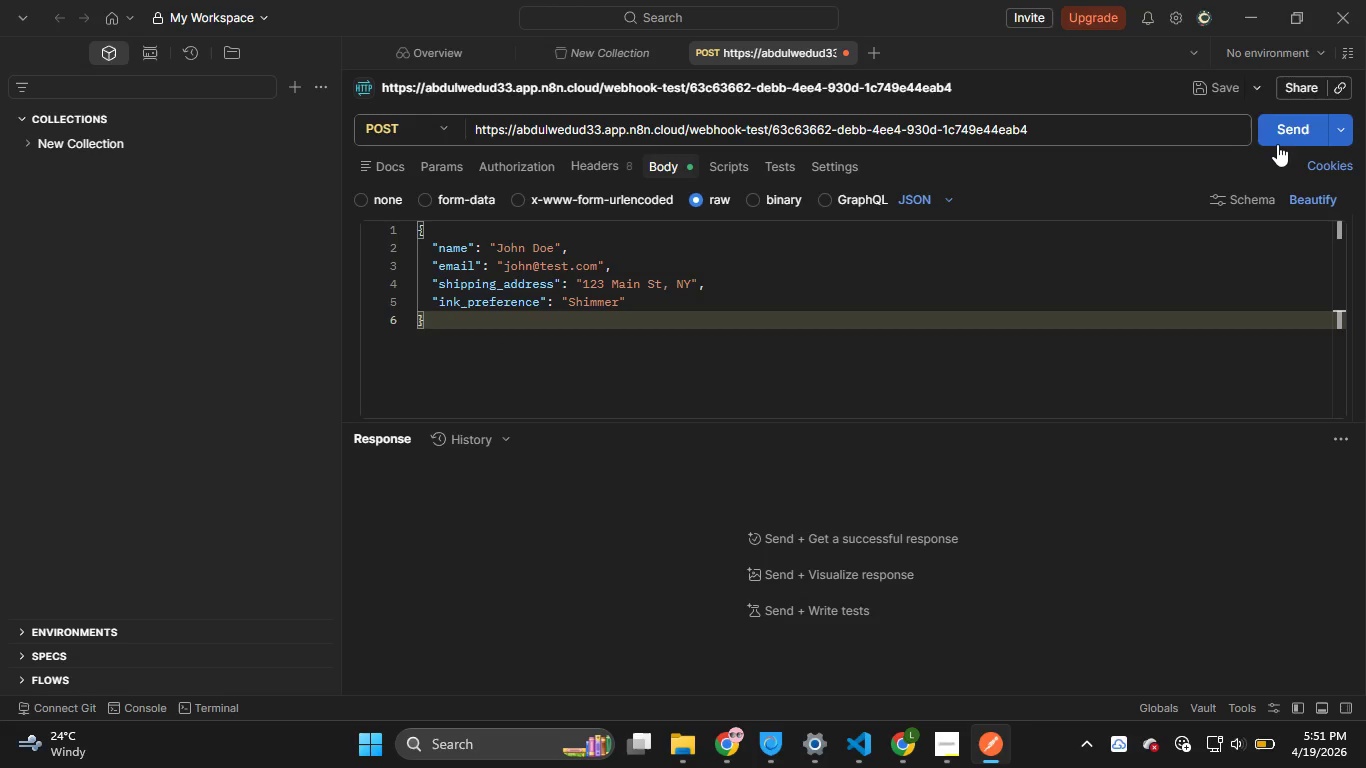 
left_click([1273, 128])
 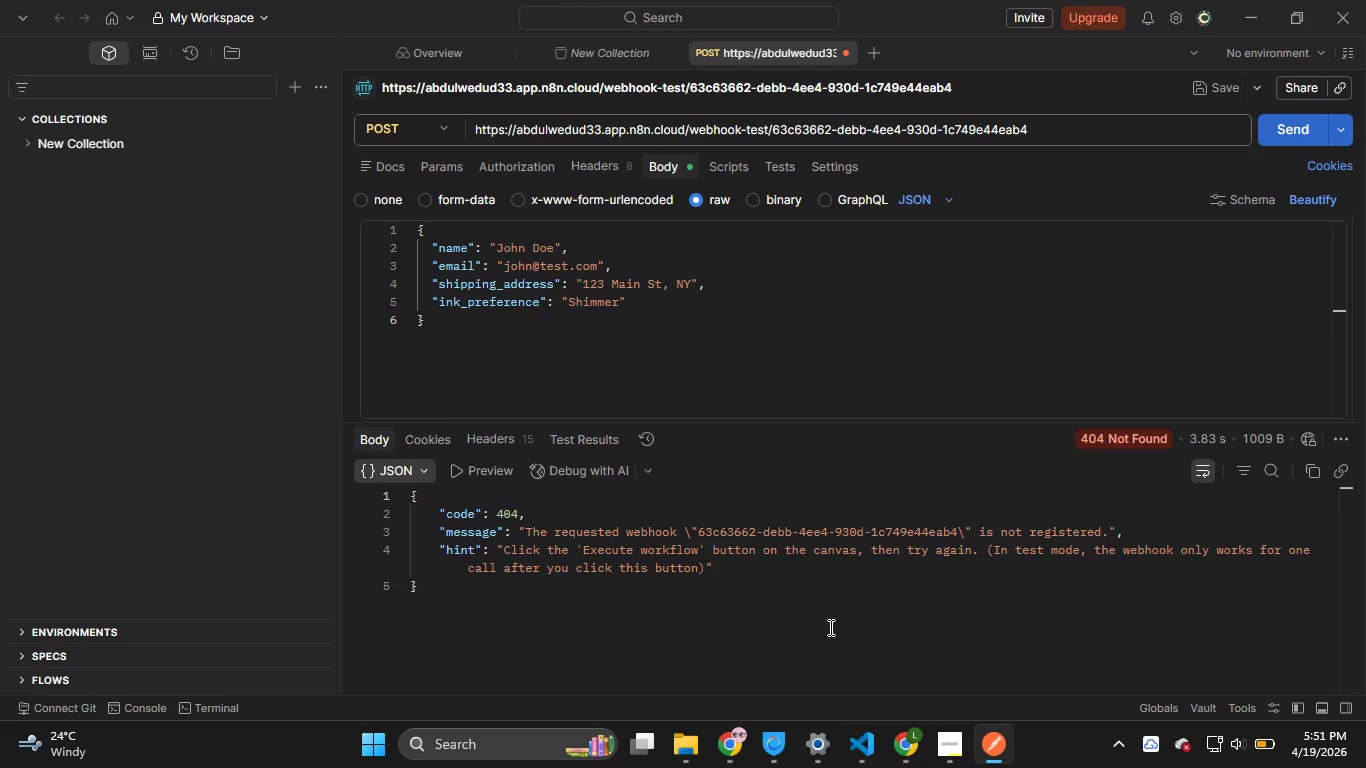 
wait(17.97)
 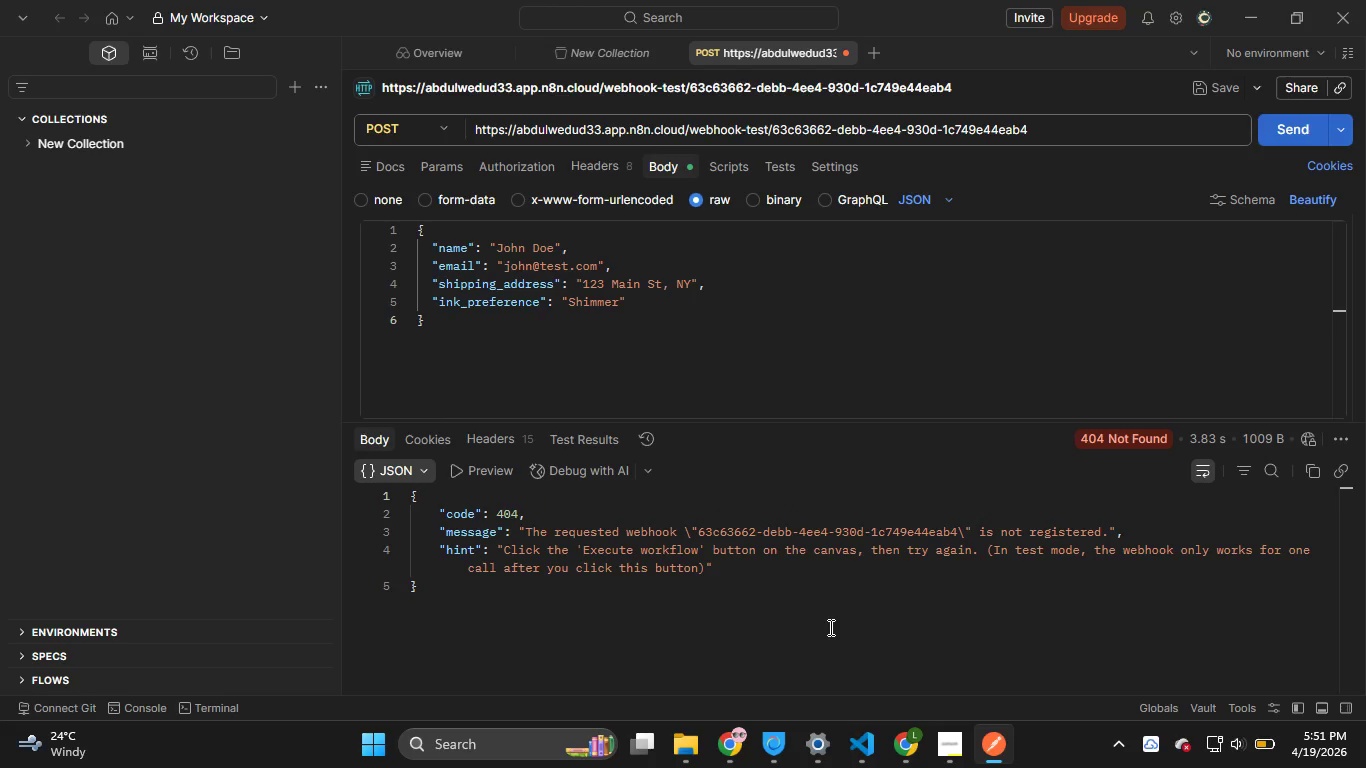 
left_click([903, 755])
 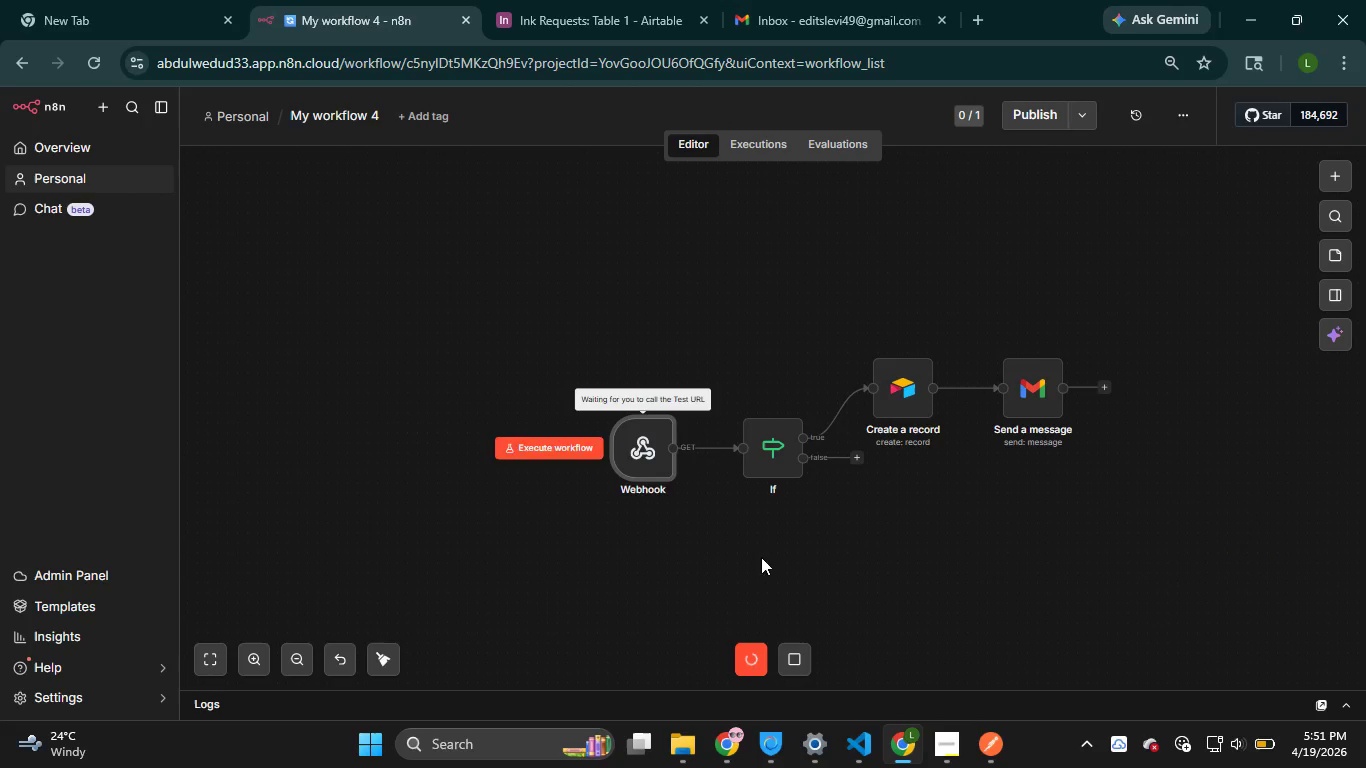 
left_click([750, 661])
 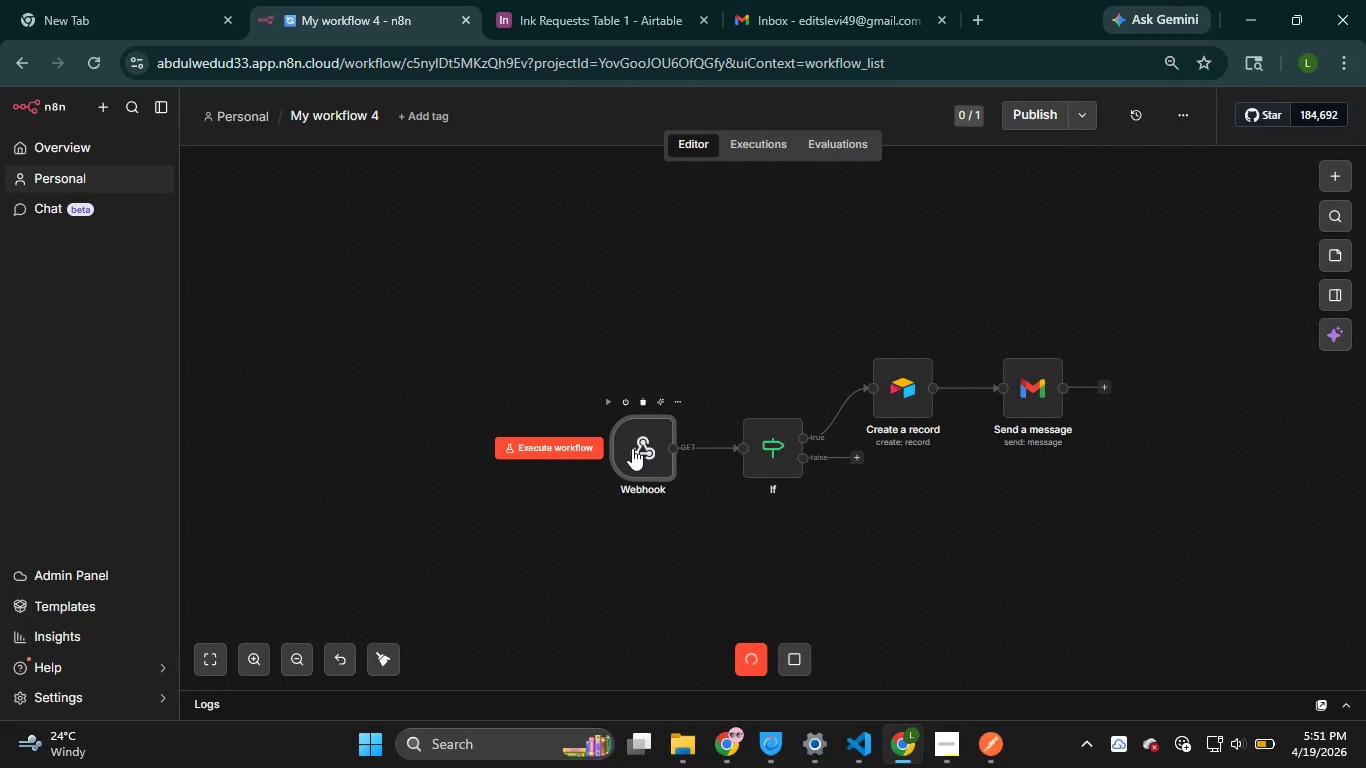 
double_click([632, 448])
 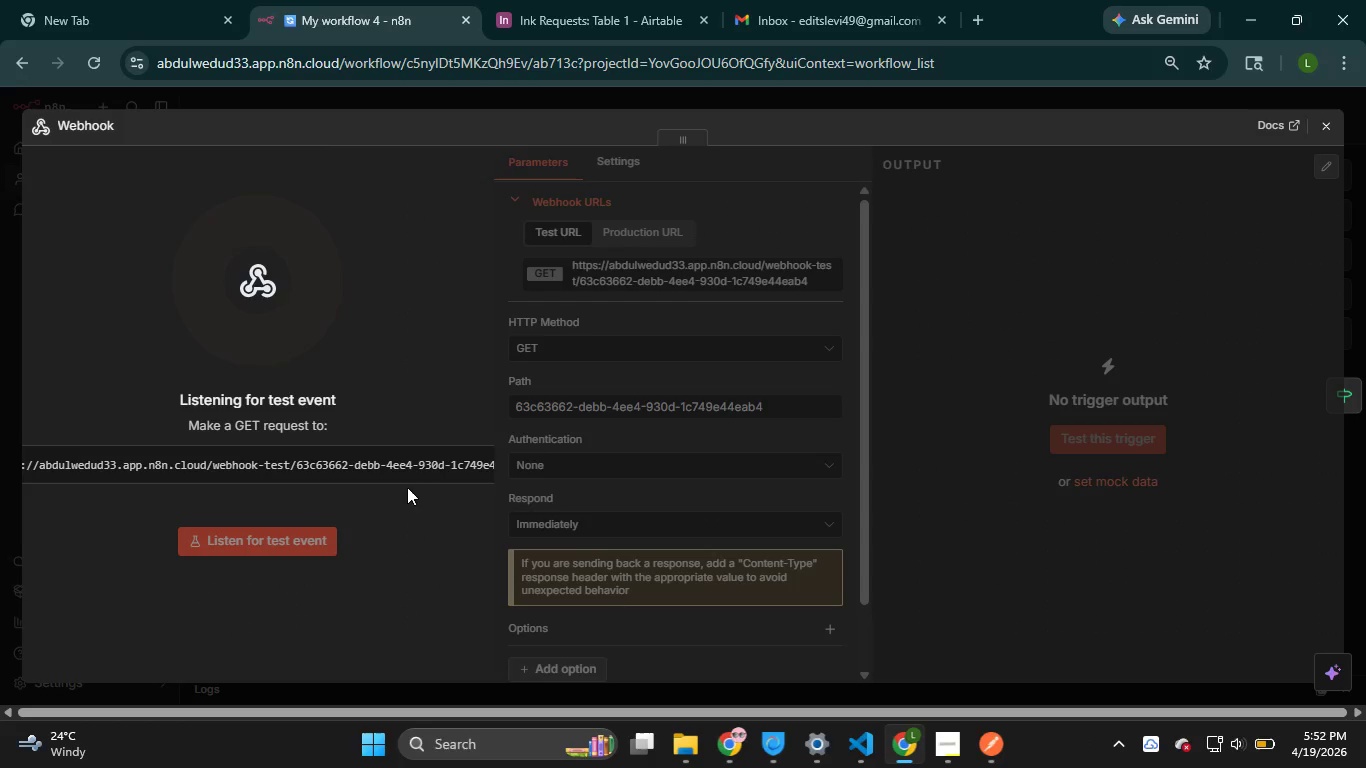 
left_click([258, 545])
 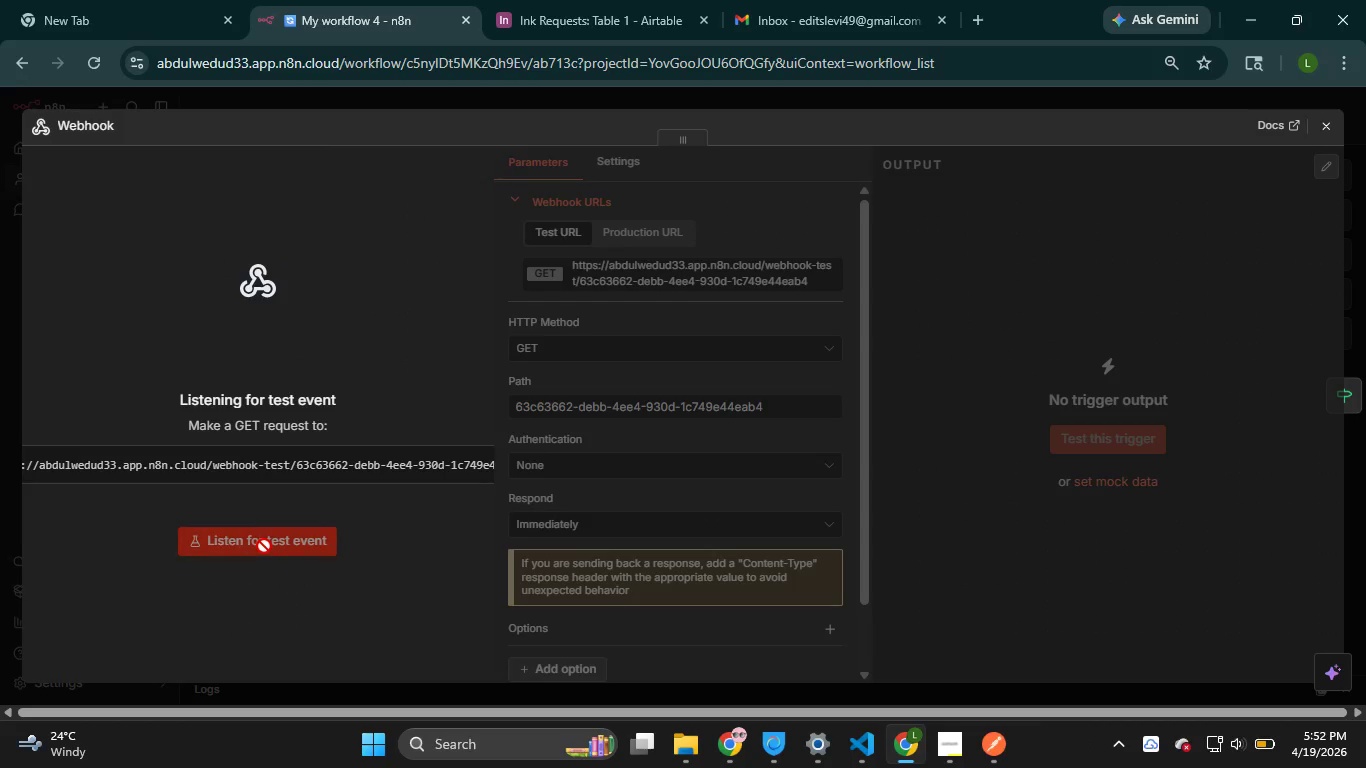 
triple_click([264, 546])
 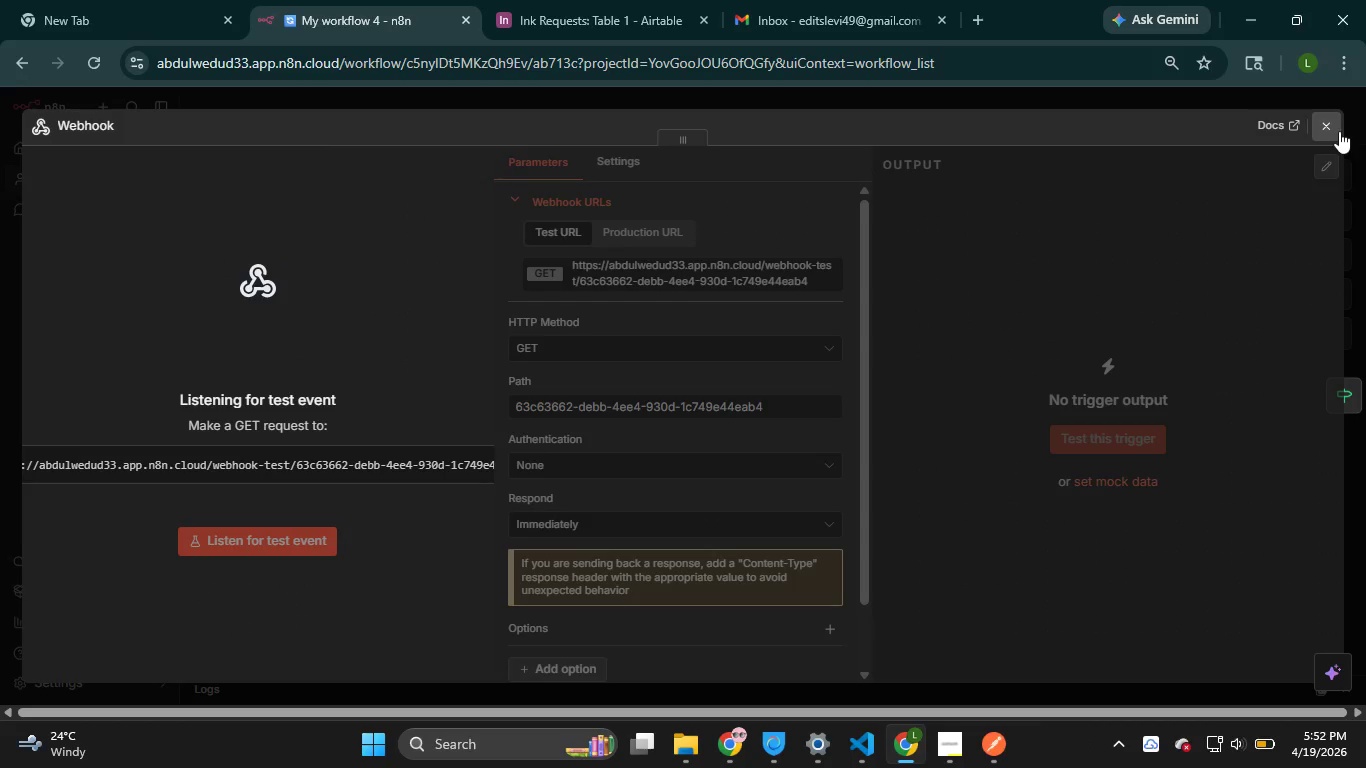 
left_click([1331, 126])
 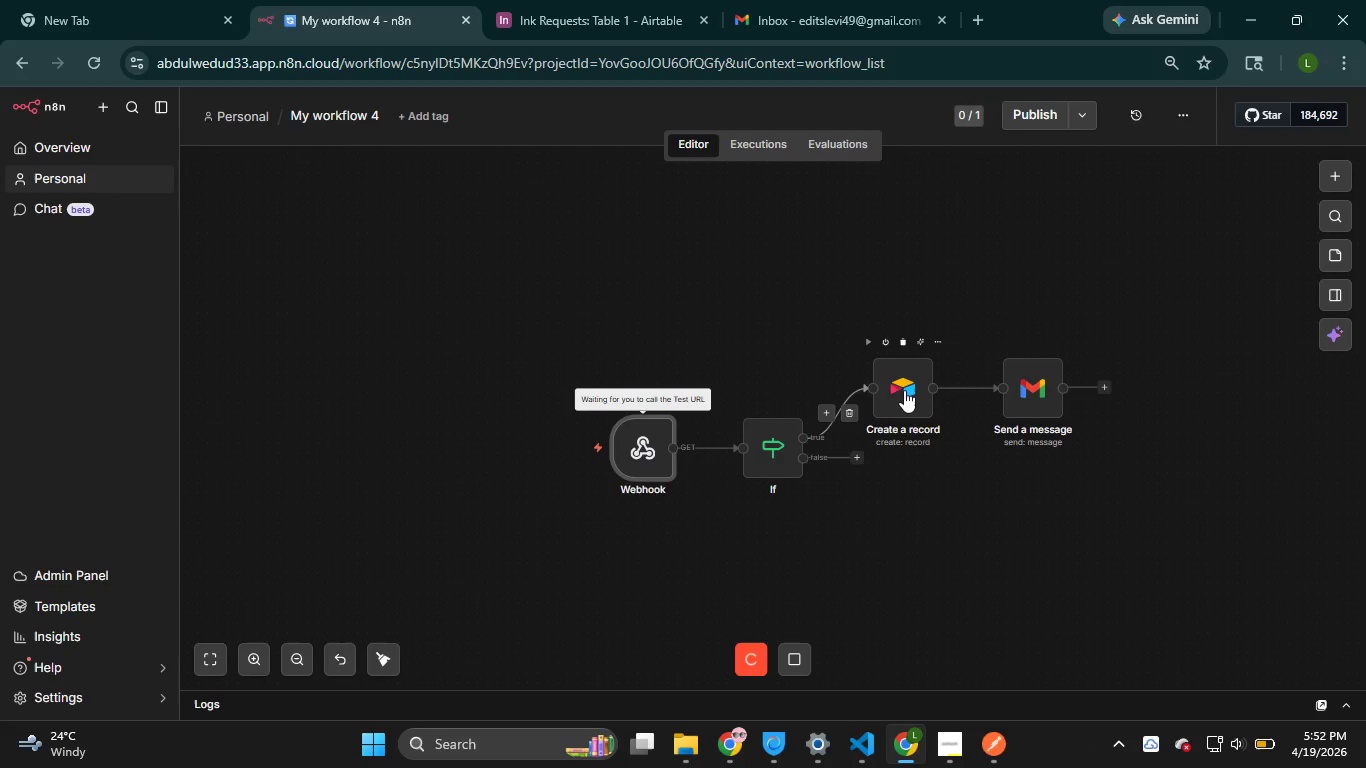 
double_click([903, 389])
 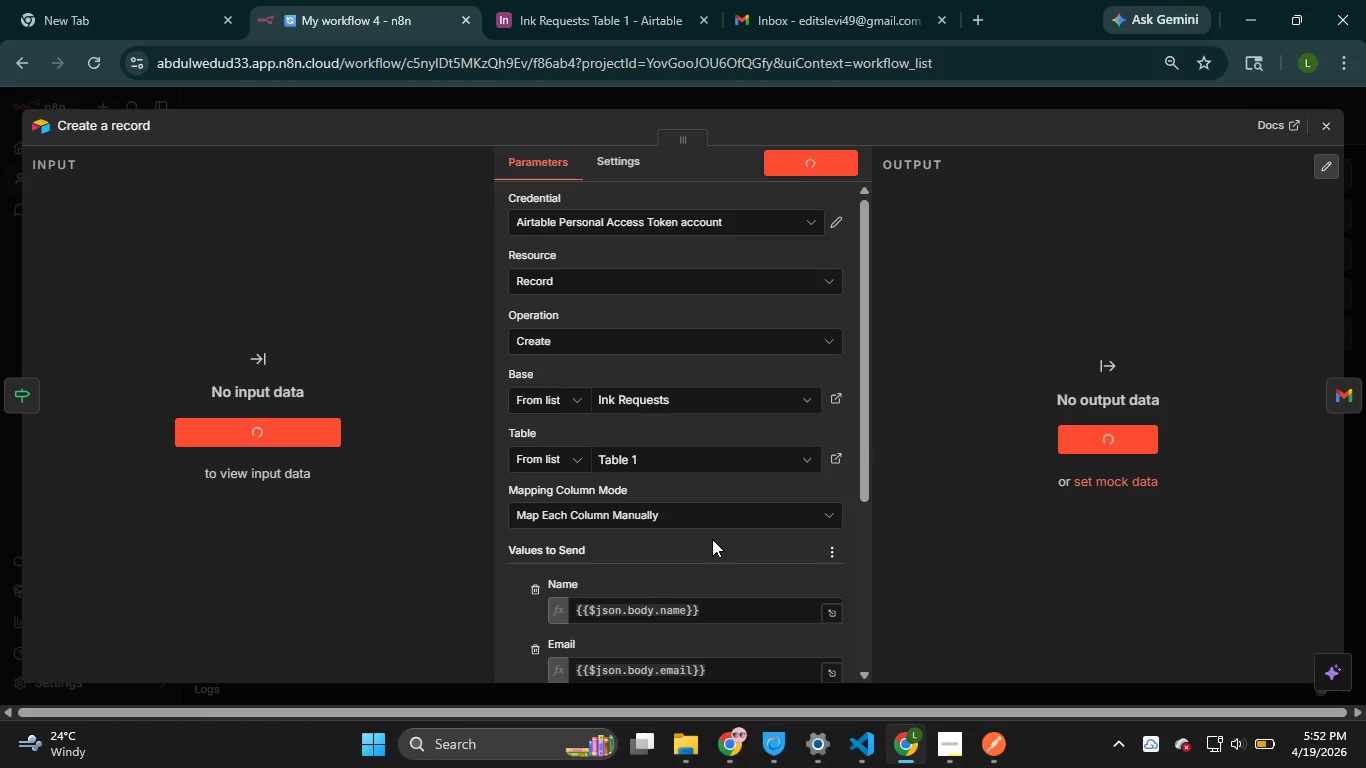 
scroll: coordinate [712, 539], scroll_direction: up, amount: 4.0
 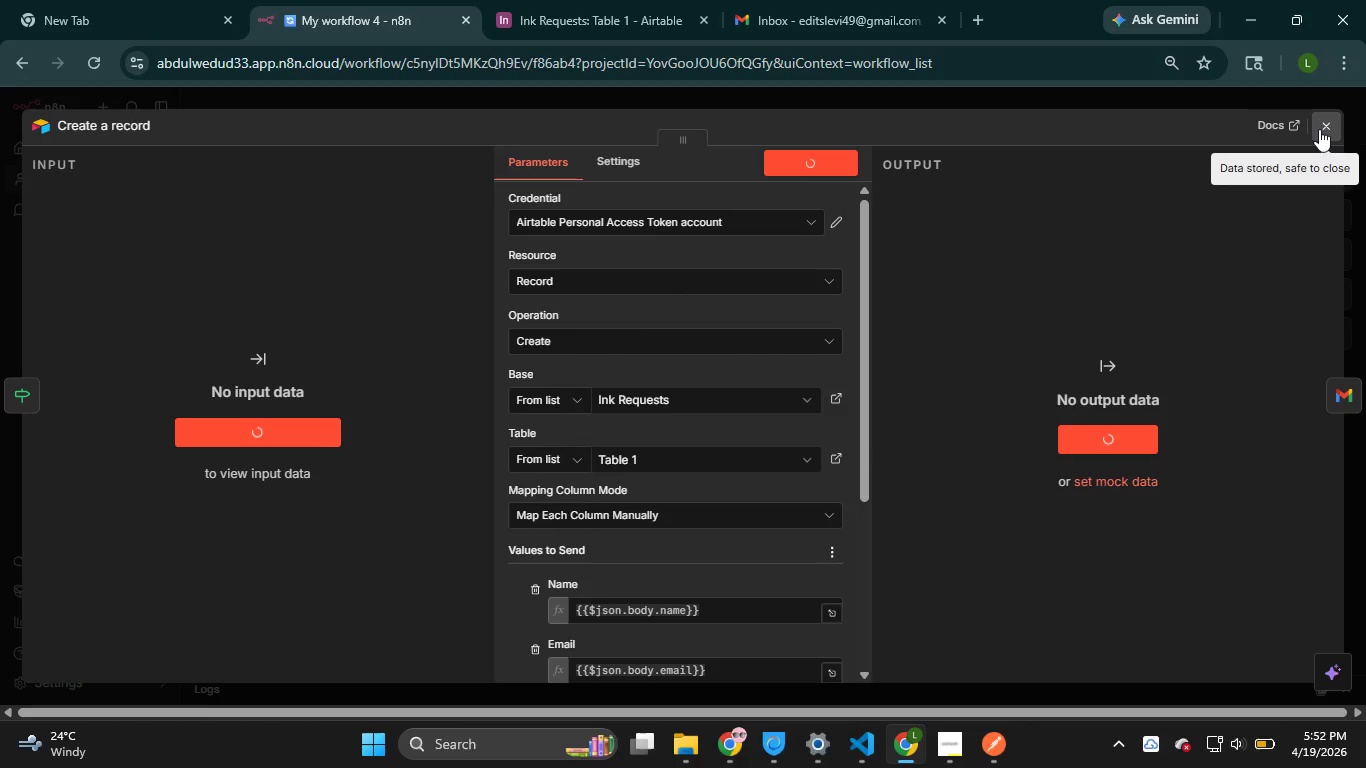 
left_click([1319, 129])
 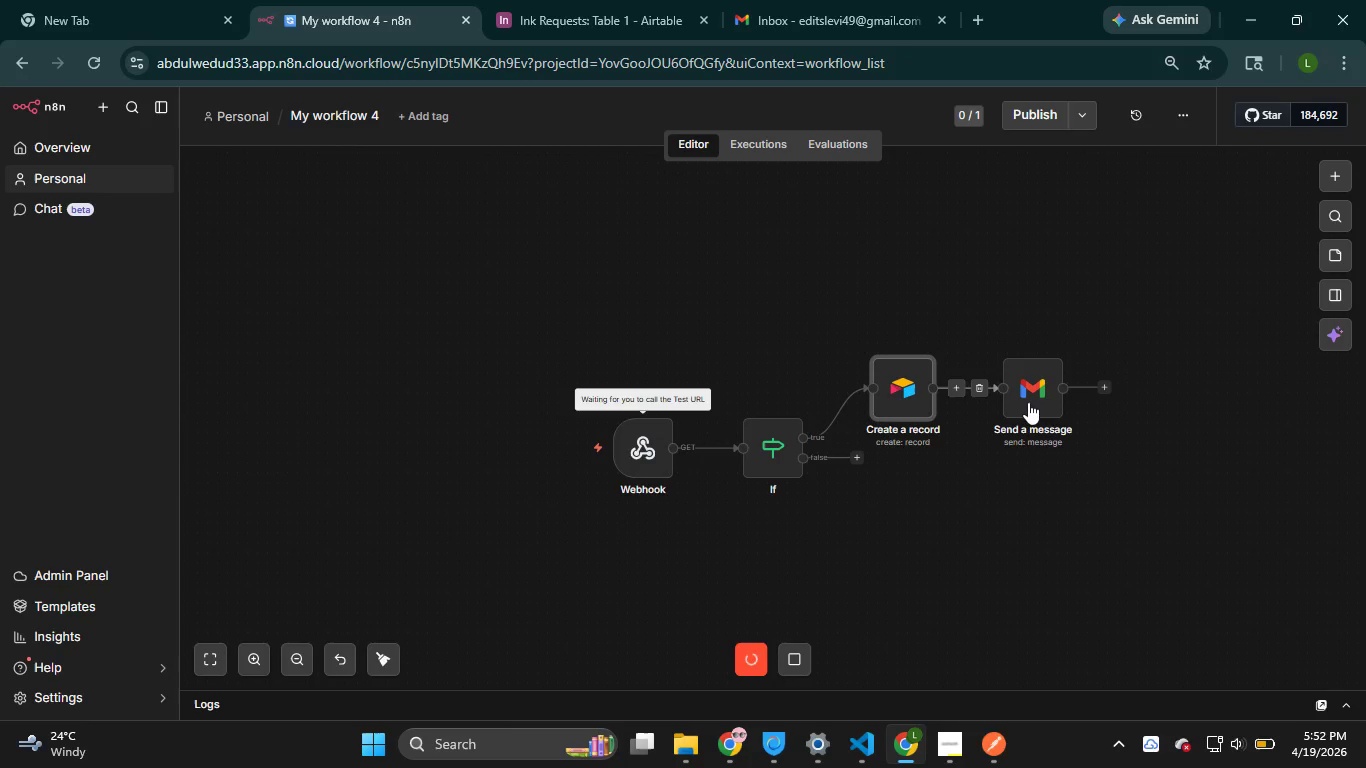 
double_click([1027, 397])
 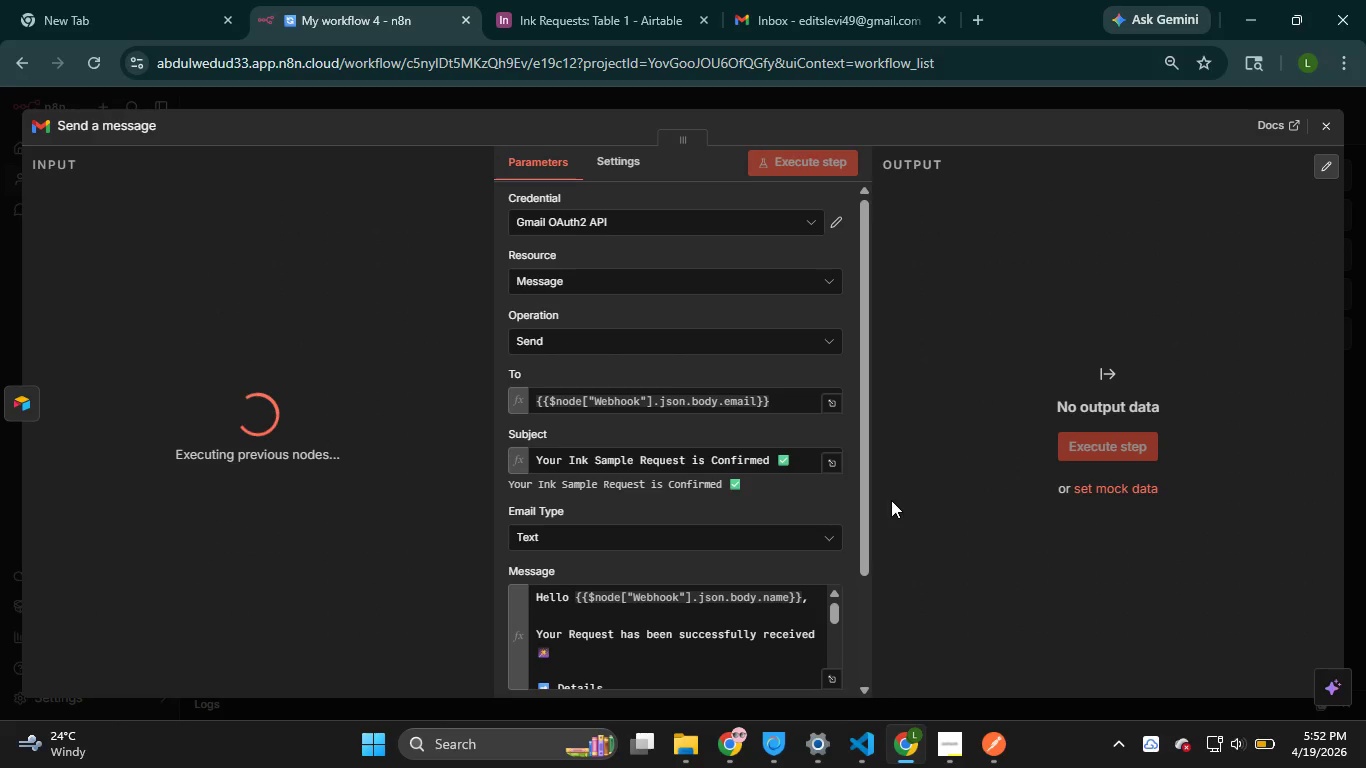 
left_click([1332, 124])
 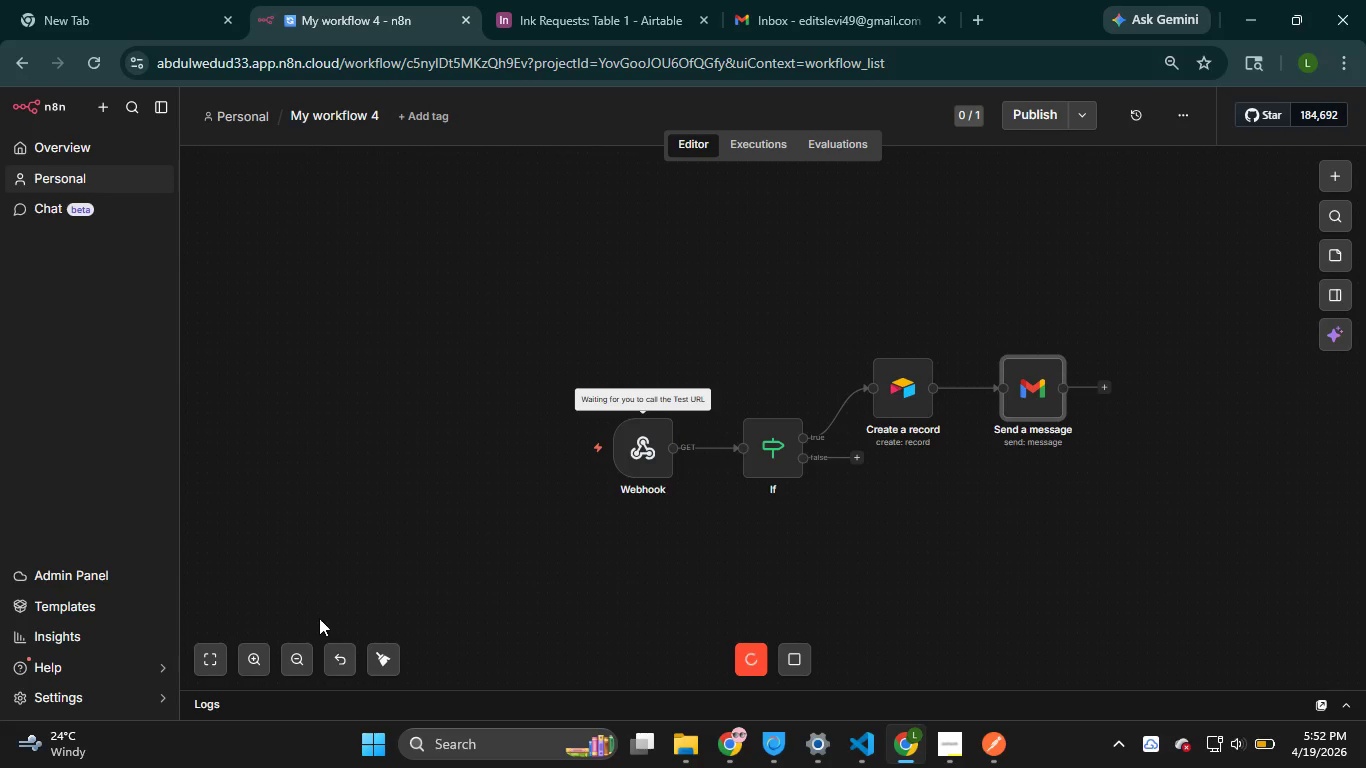 
left_click([214, 666])
 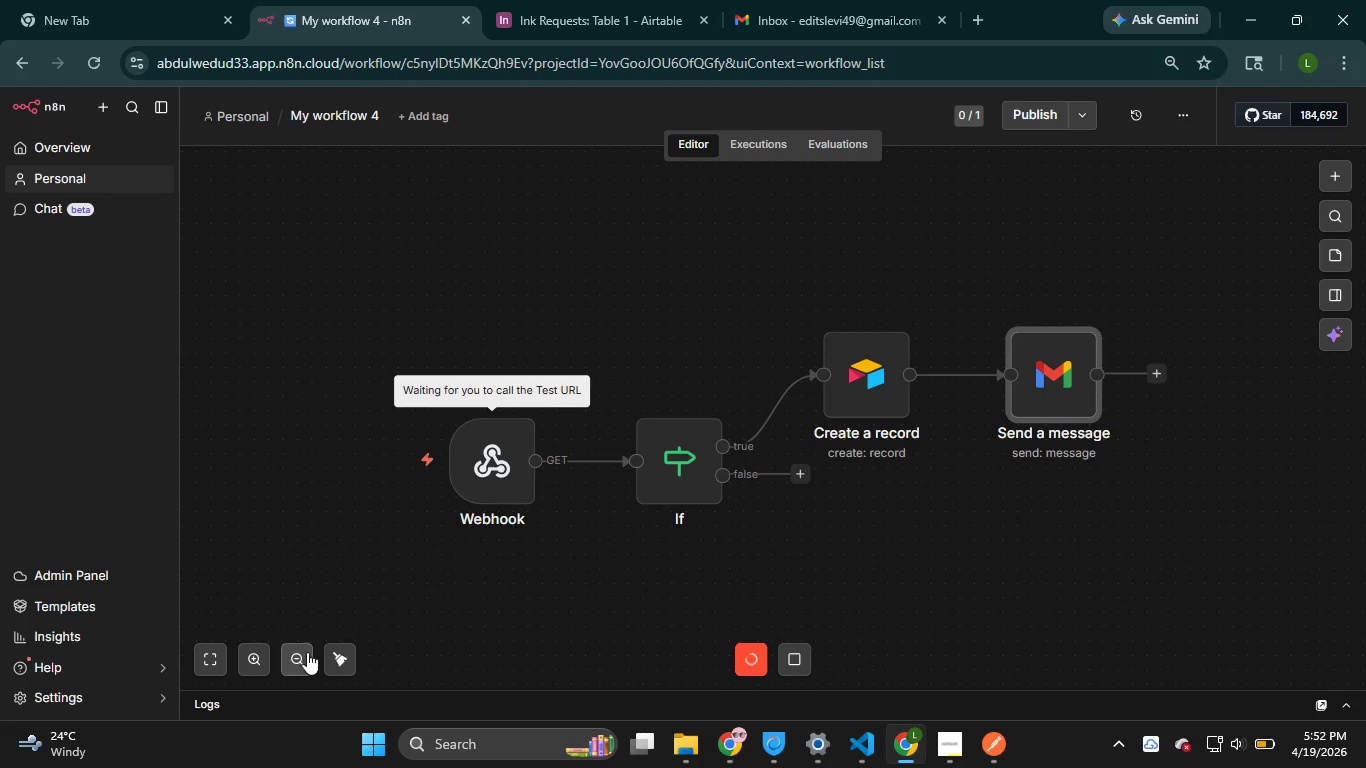 
double_click([304, 653])
 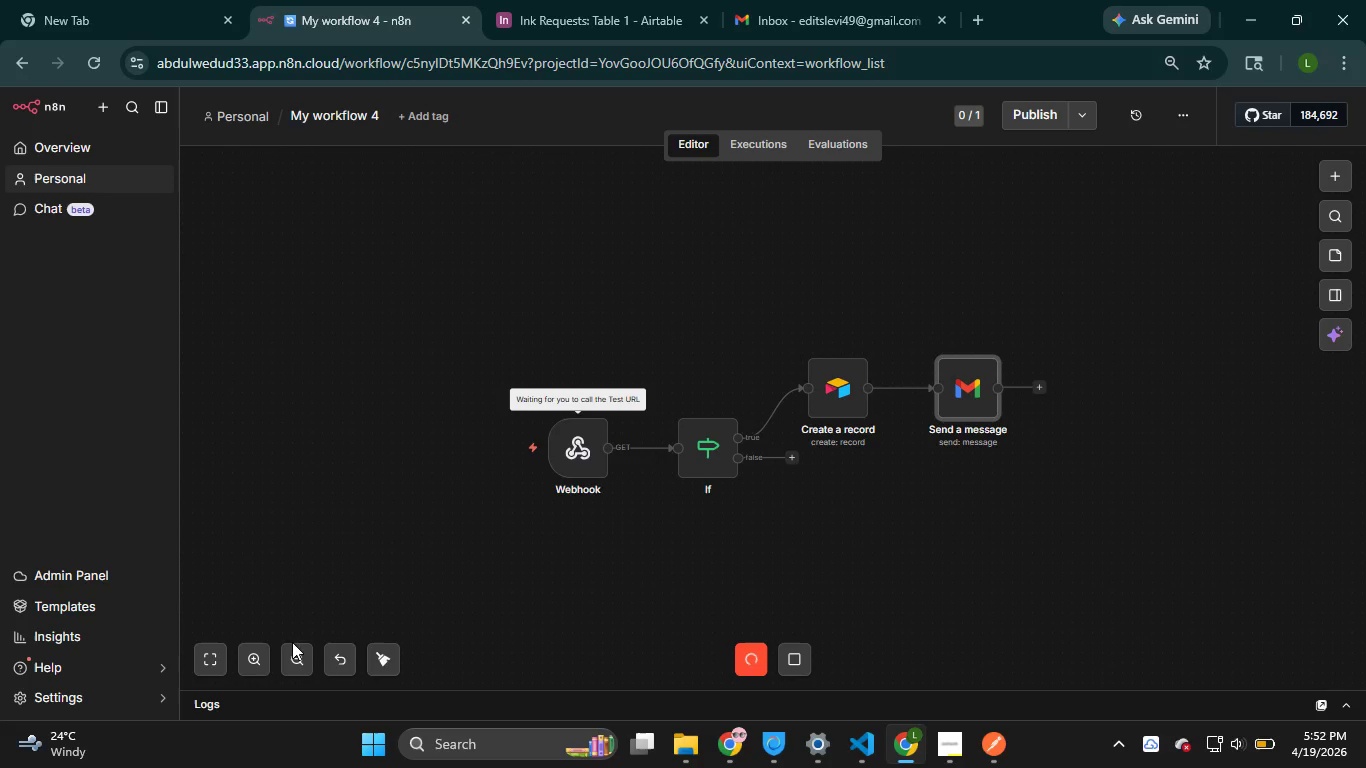 
left_click([251, 653])
 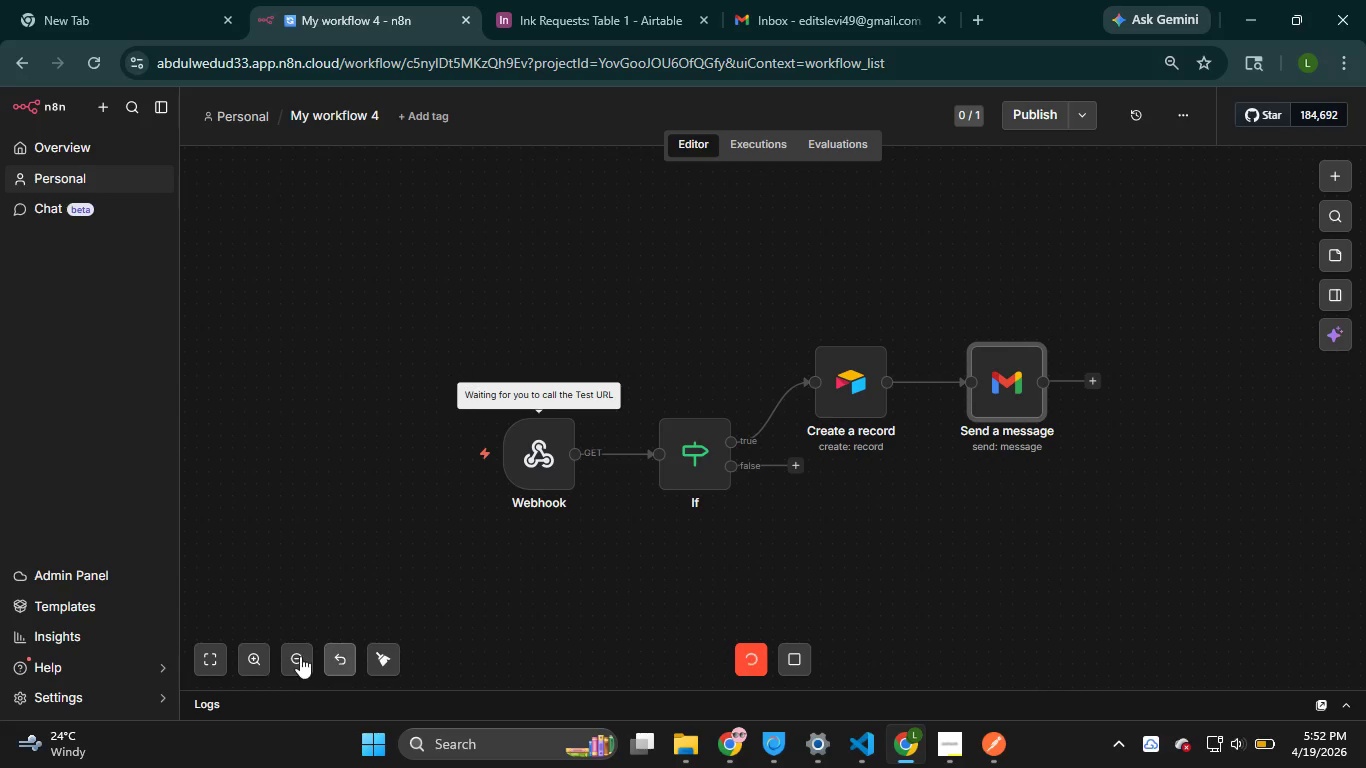 
left_click([293, 657])
 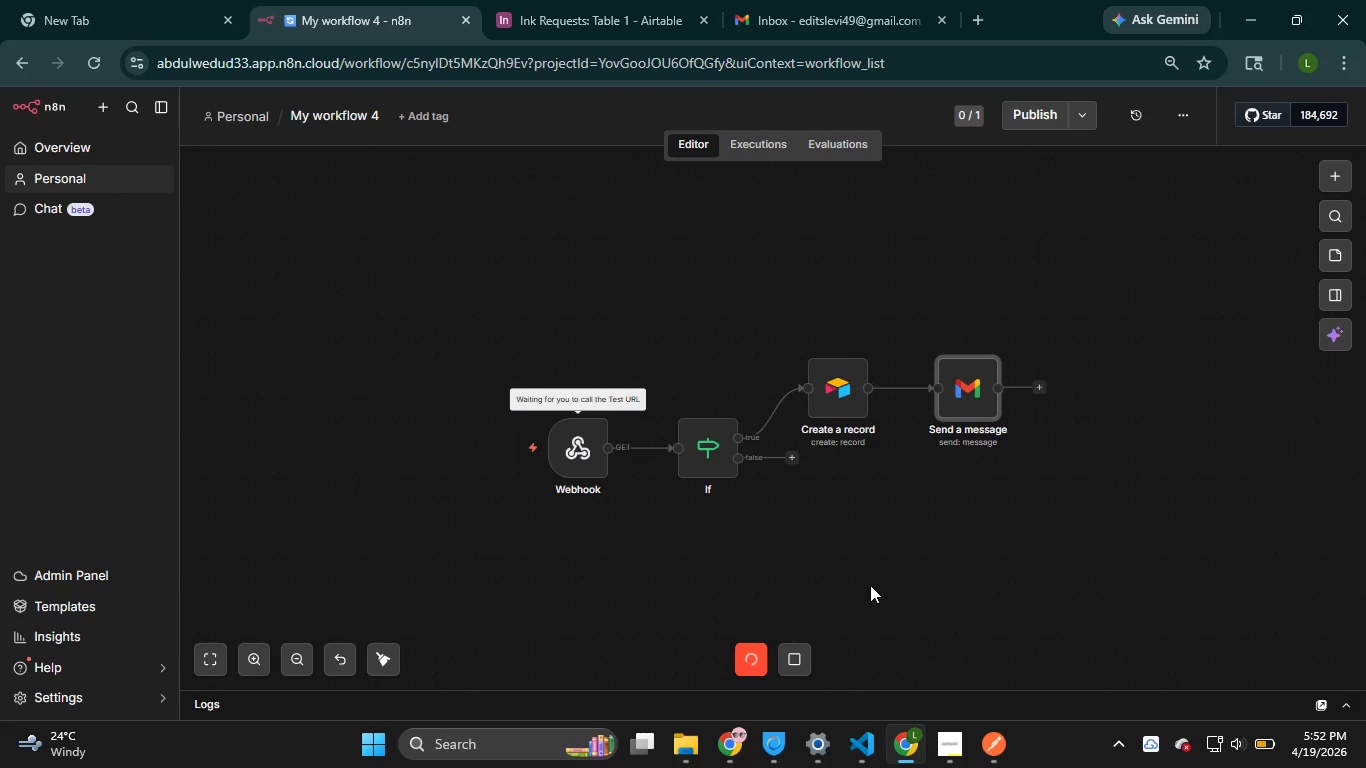 
left_click([870, 585])
 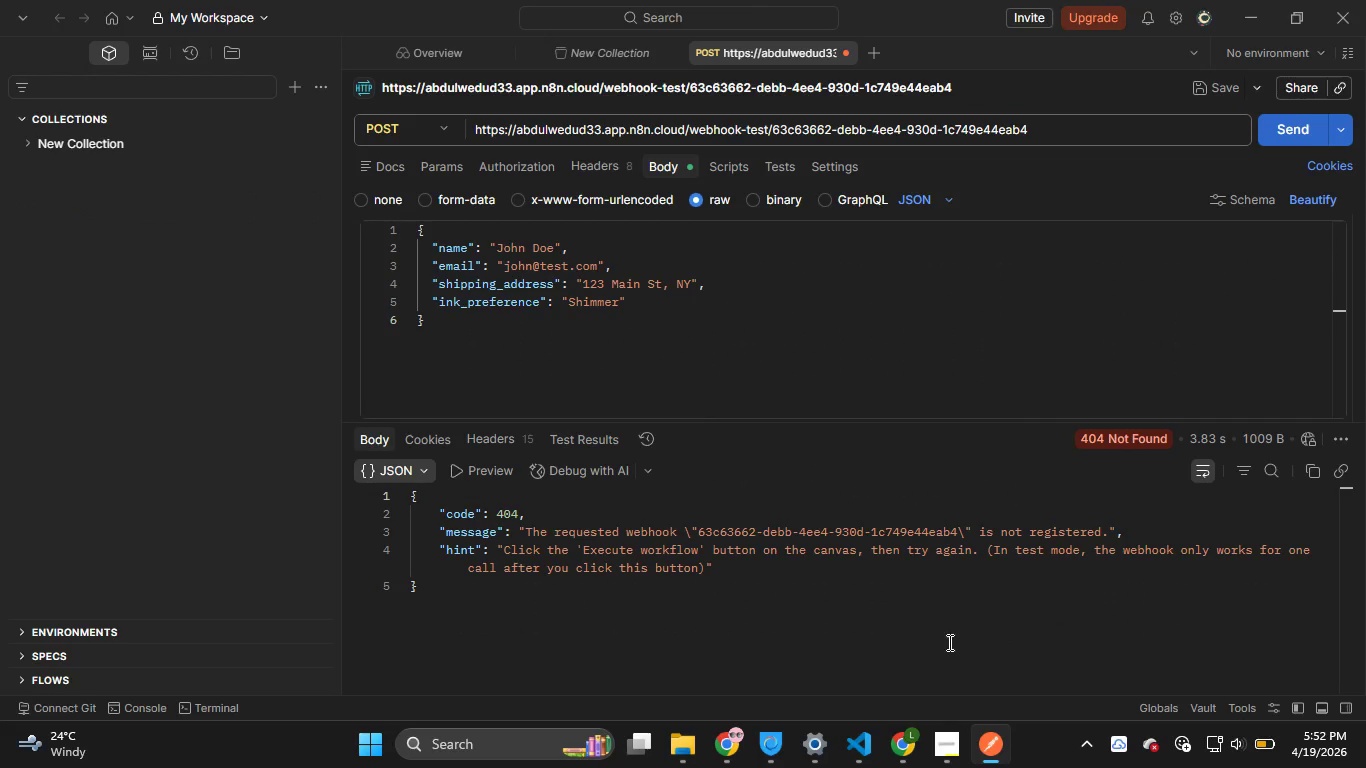 
left_click([907, 743])
 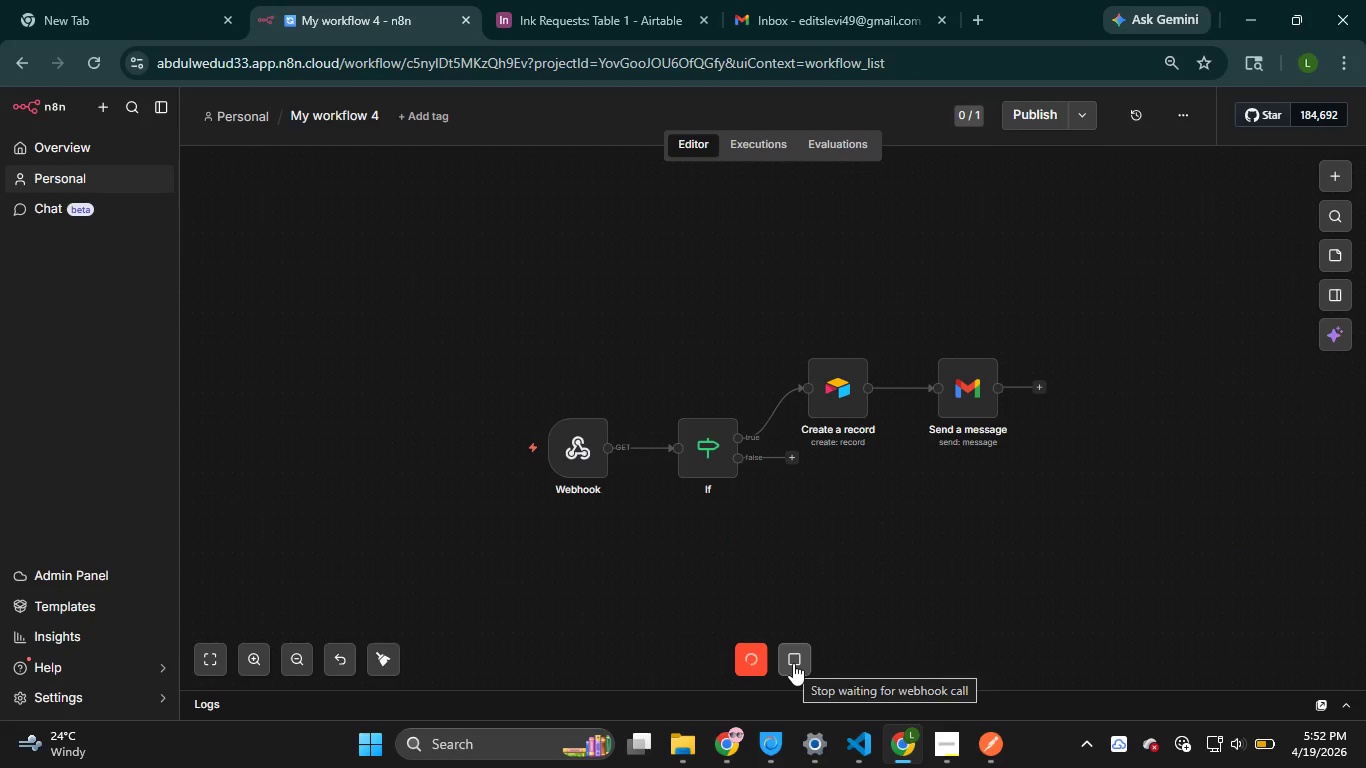 
left_click([794, 658])
 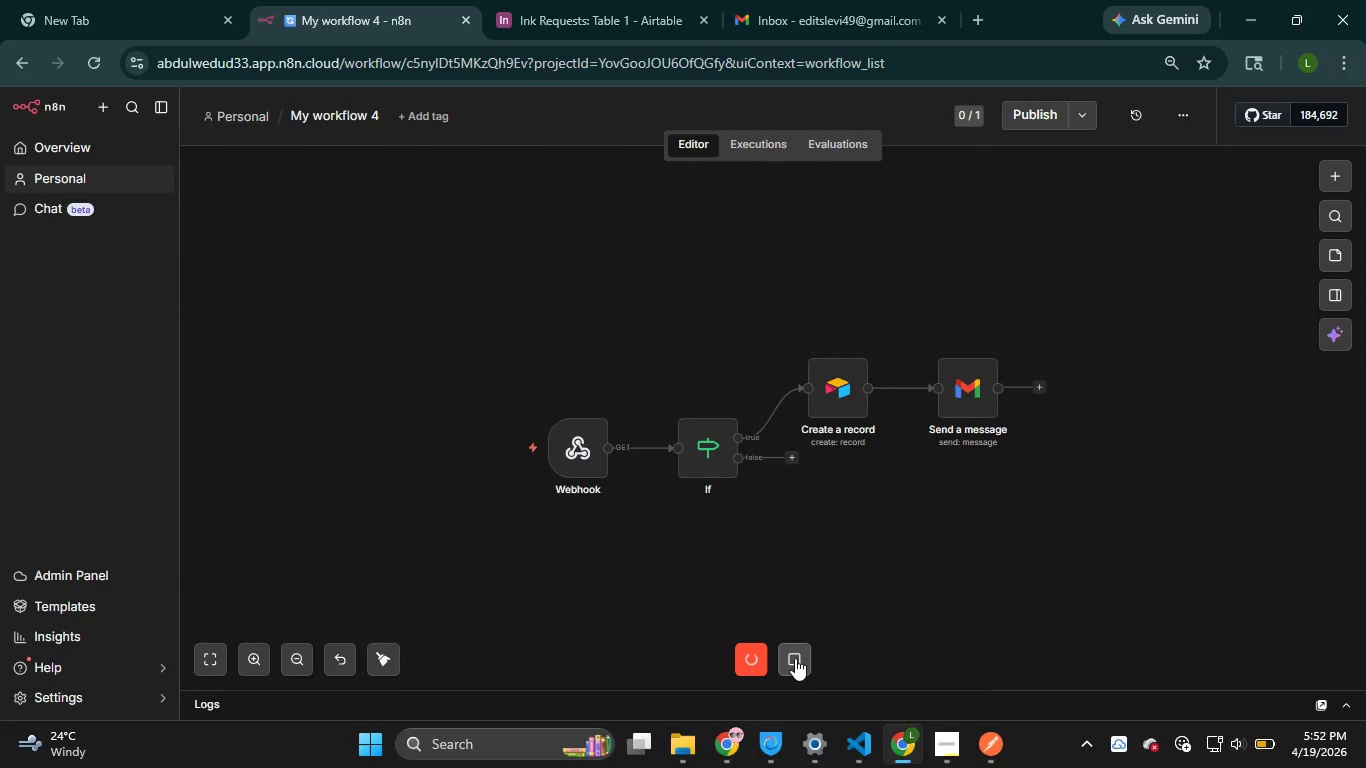 
left_click([795, 658])
 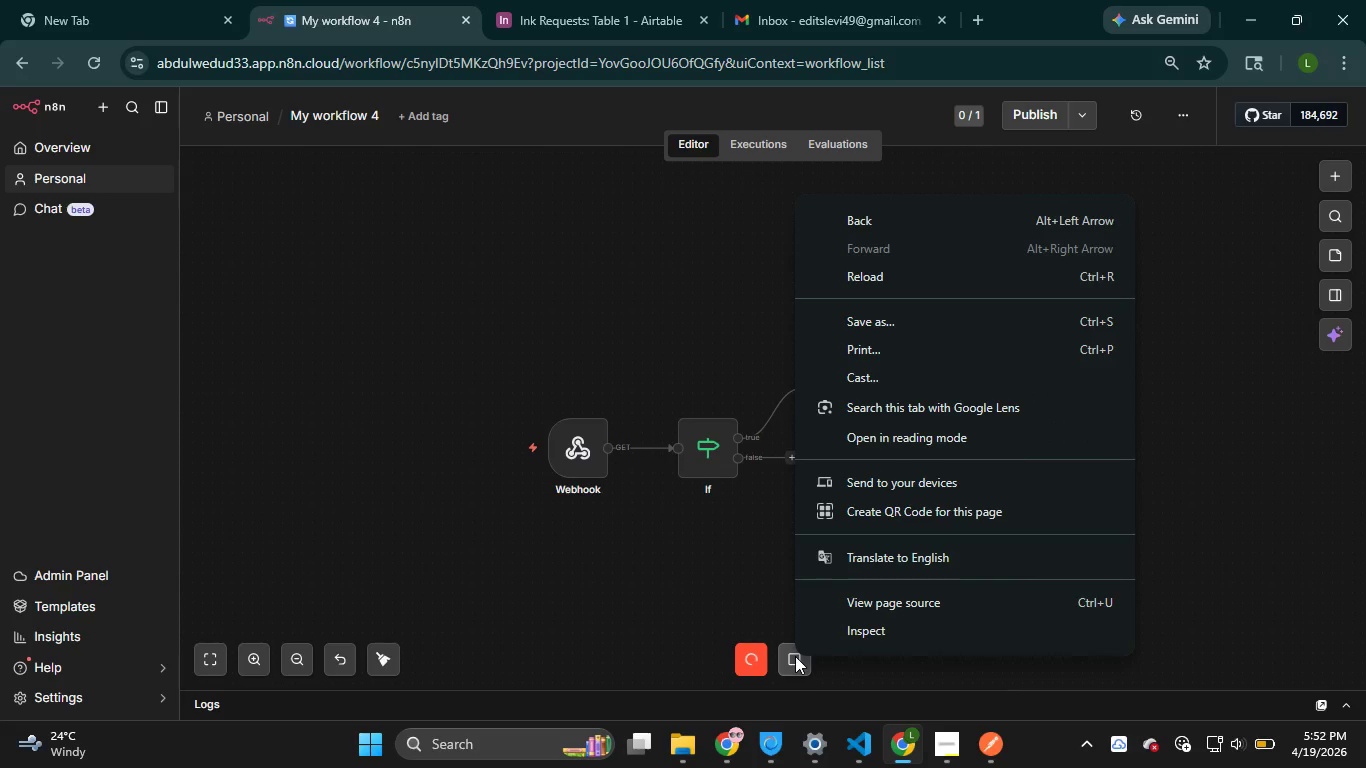 
left_click([795, 656])
 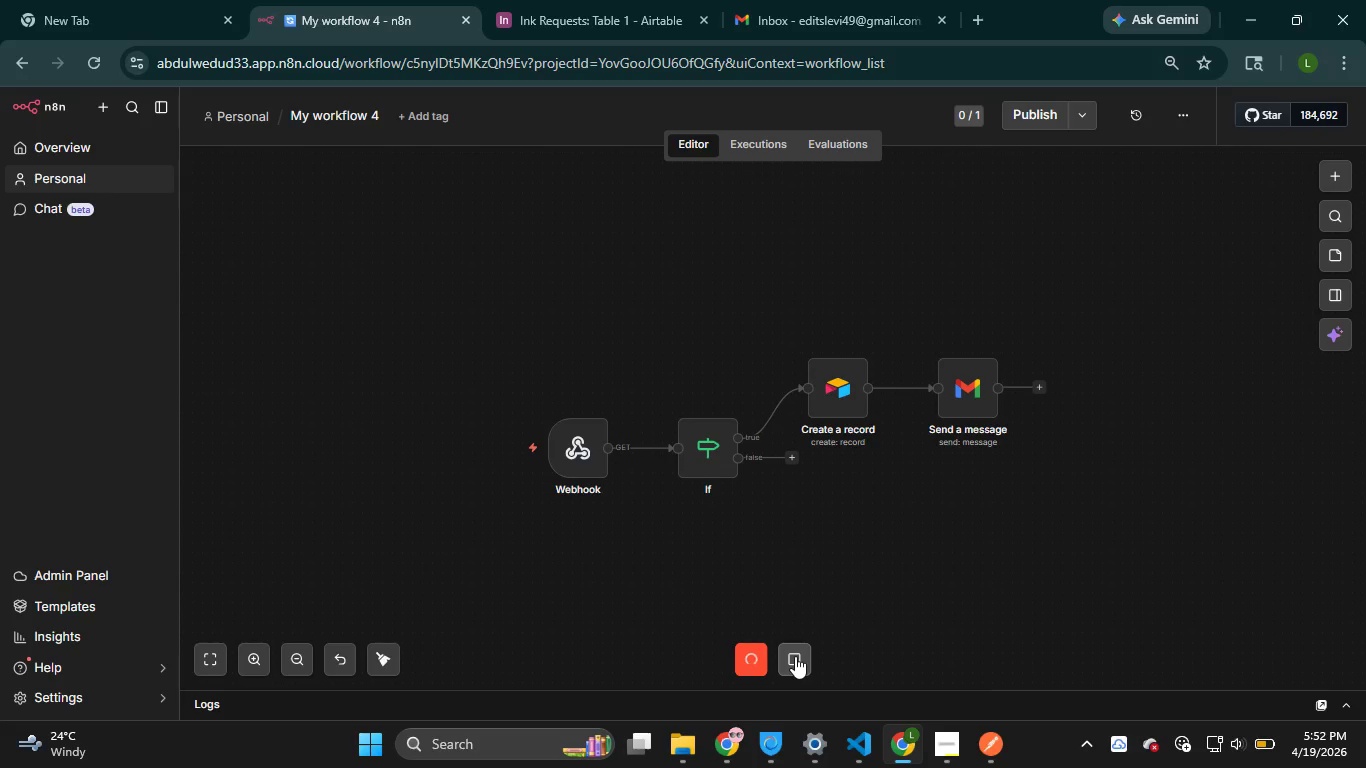 
left_click([795, 656])
 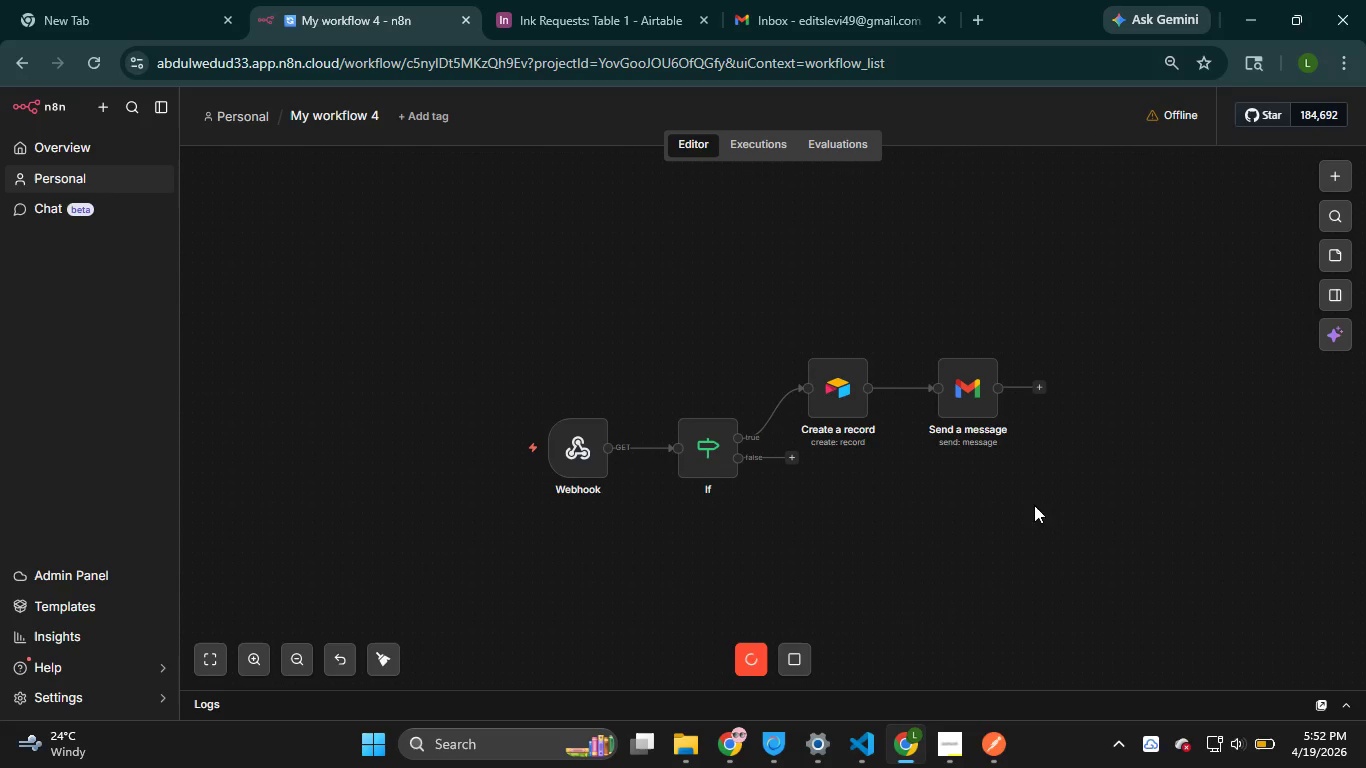 
left_click([790, 660])
 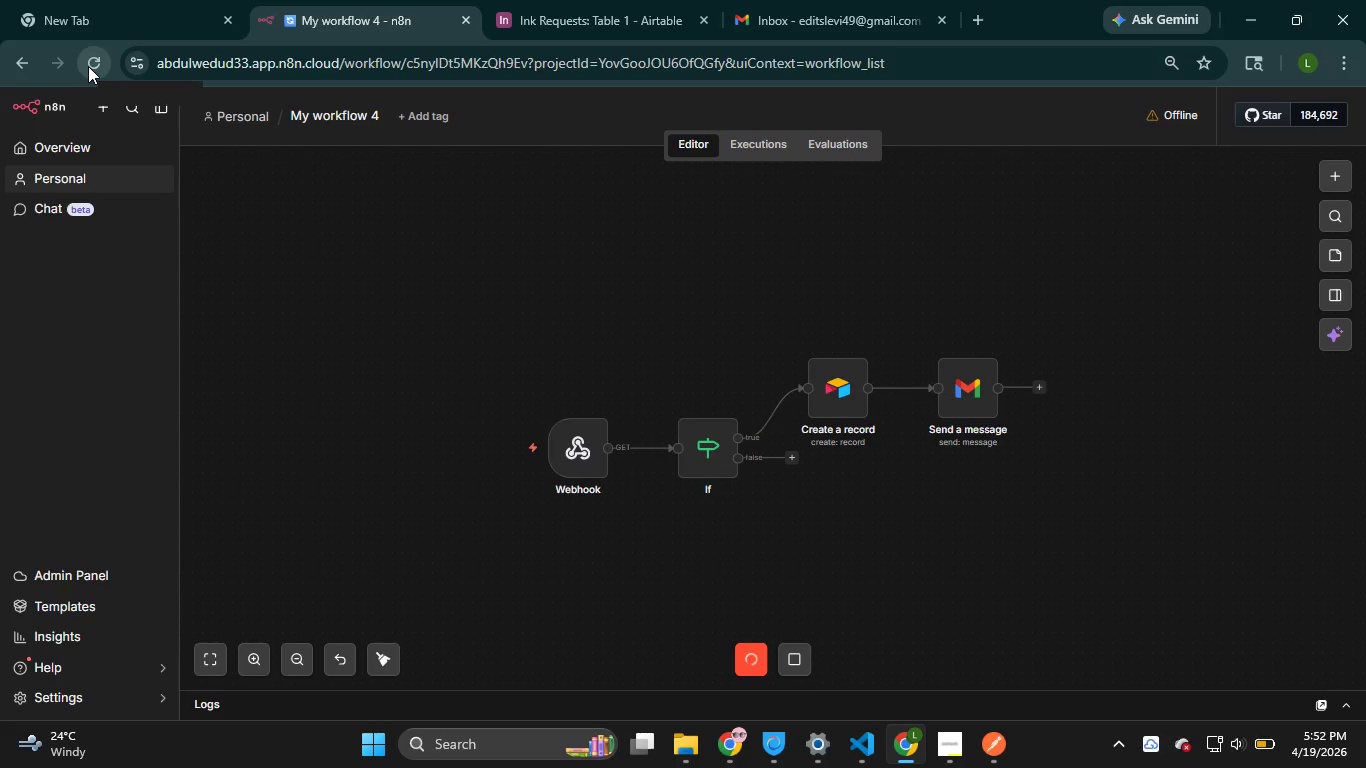 
left_click([88, 66])
 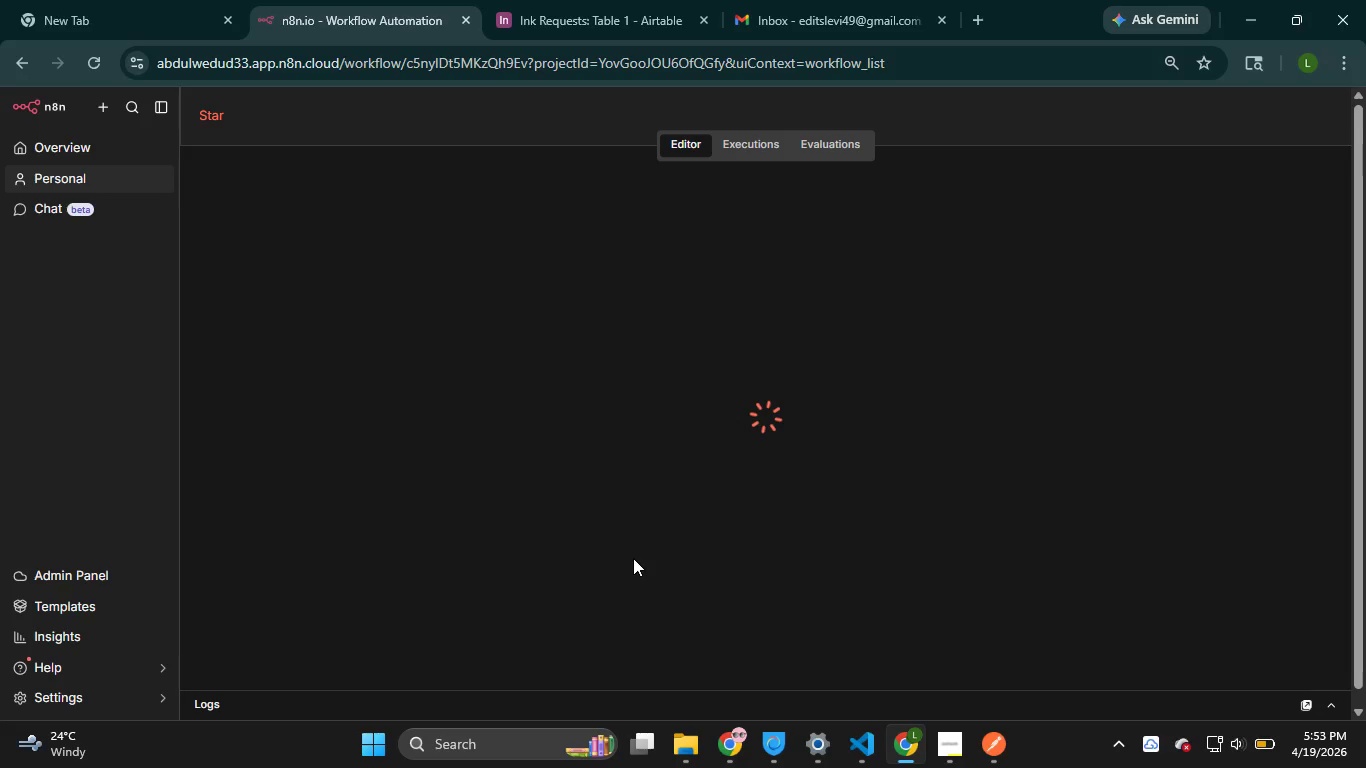 
wait(41.92)
 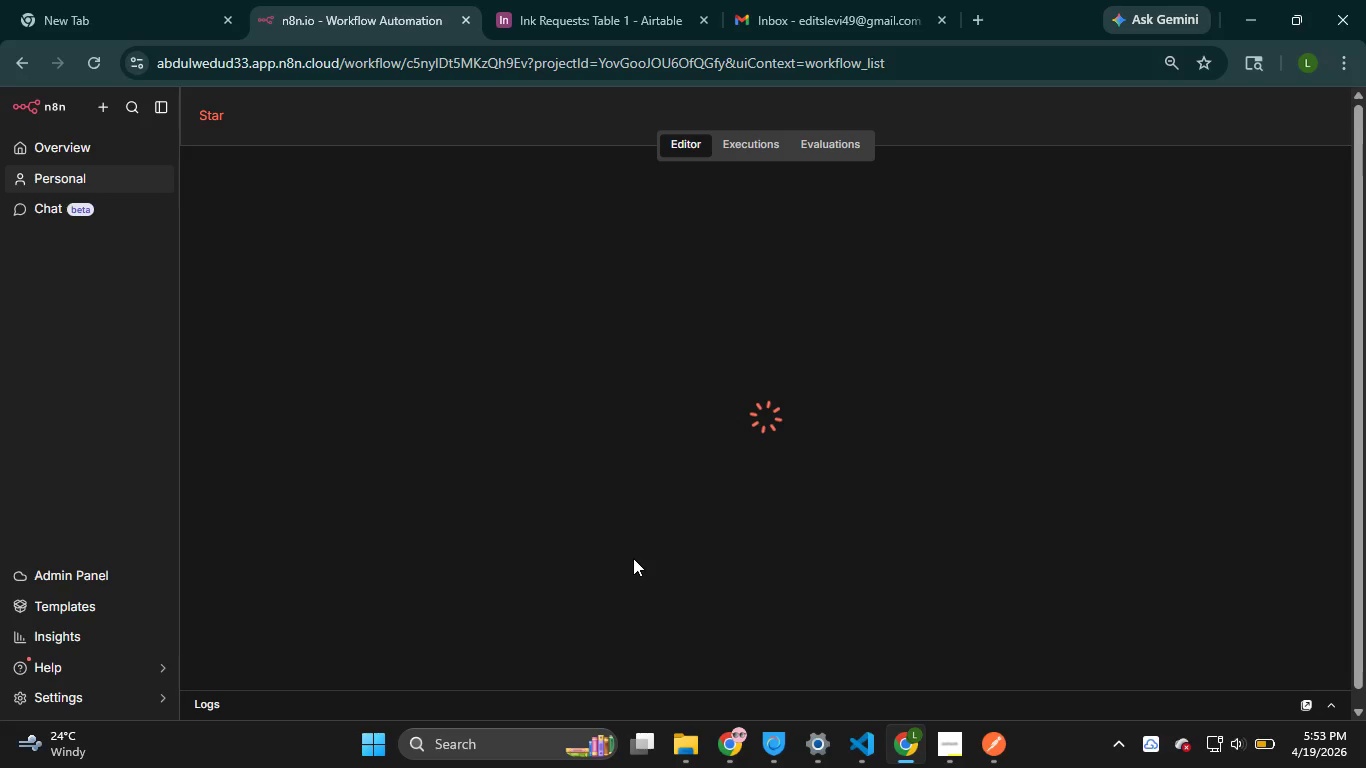 
left_click([201, 652])
 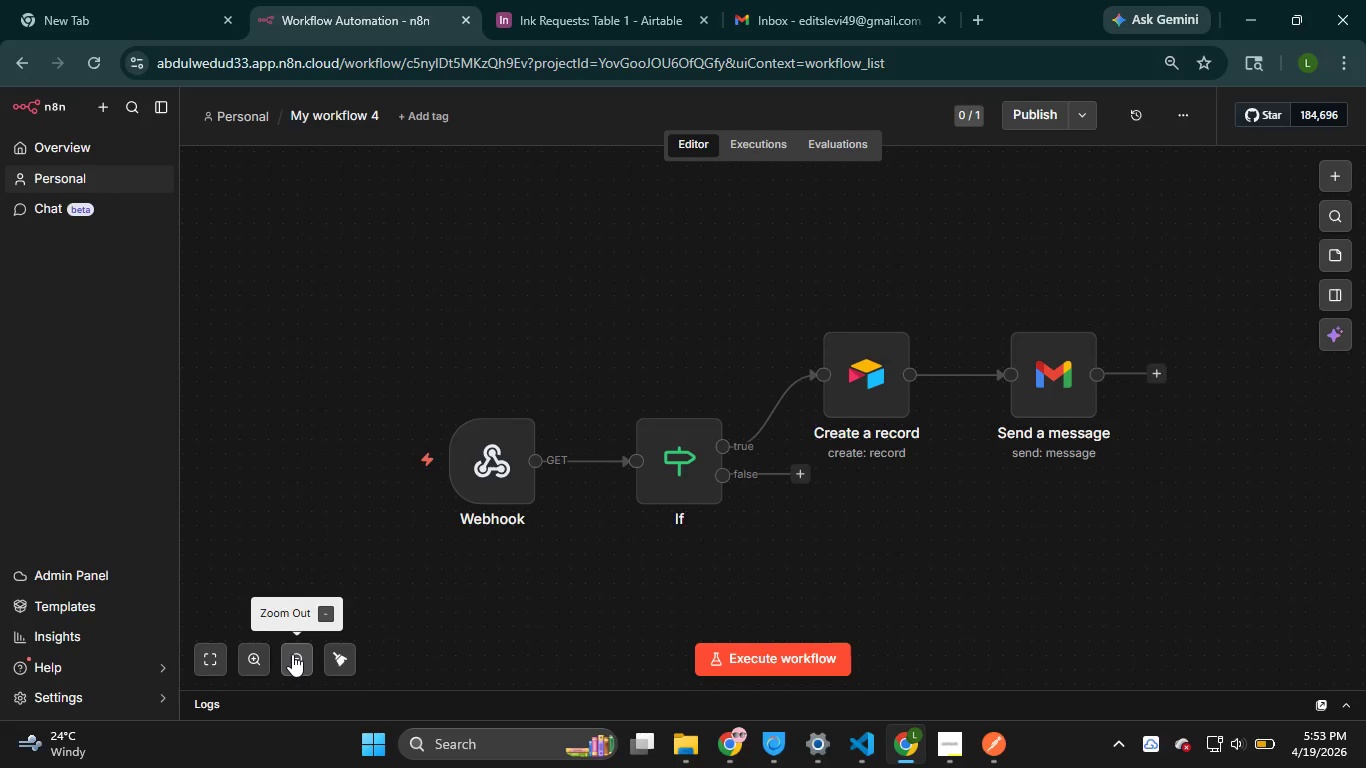 
left_click([292, 654])
 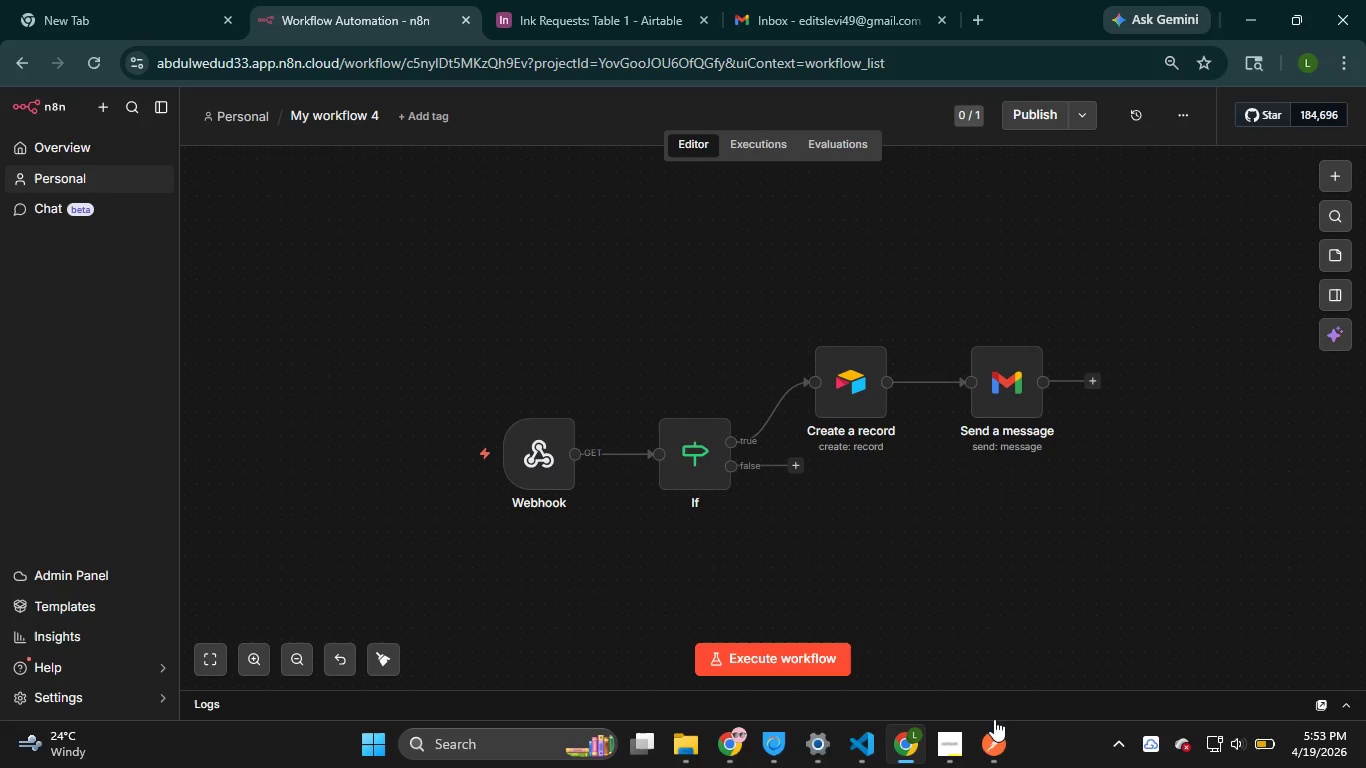 
left_click([991, 744])
 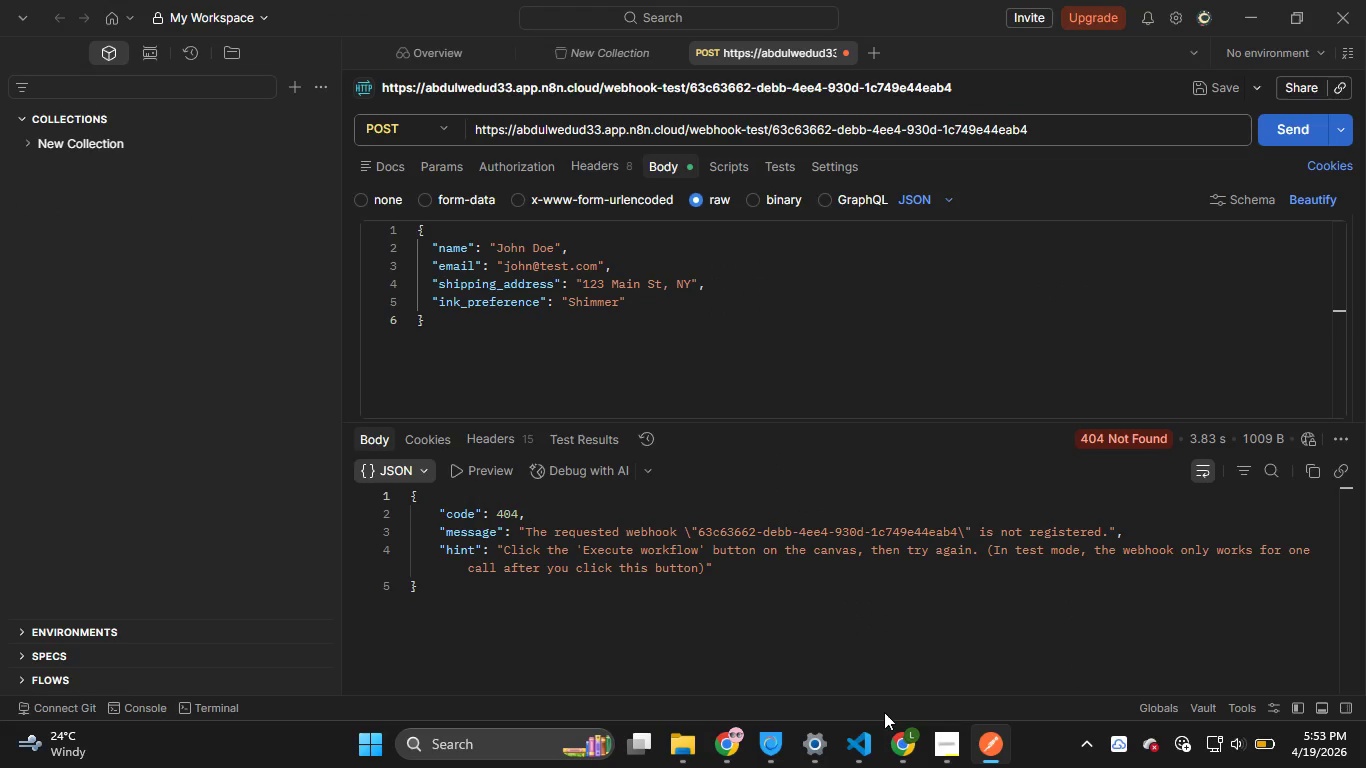 
left_click([900, 738])
 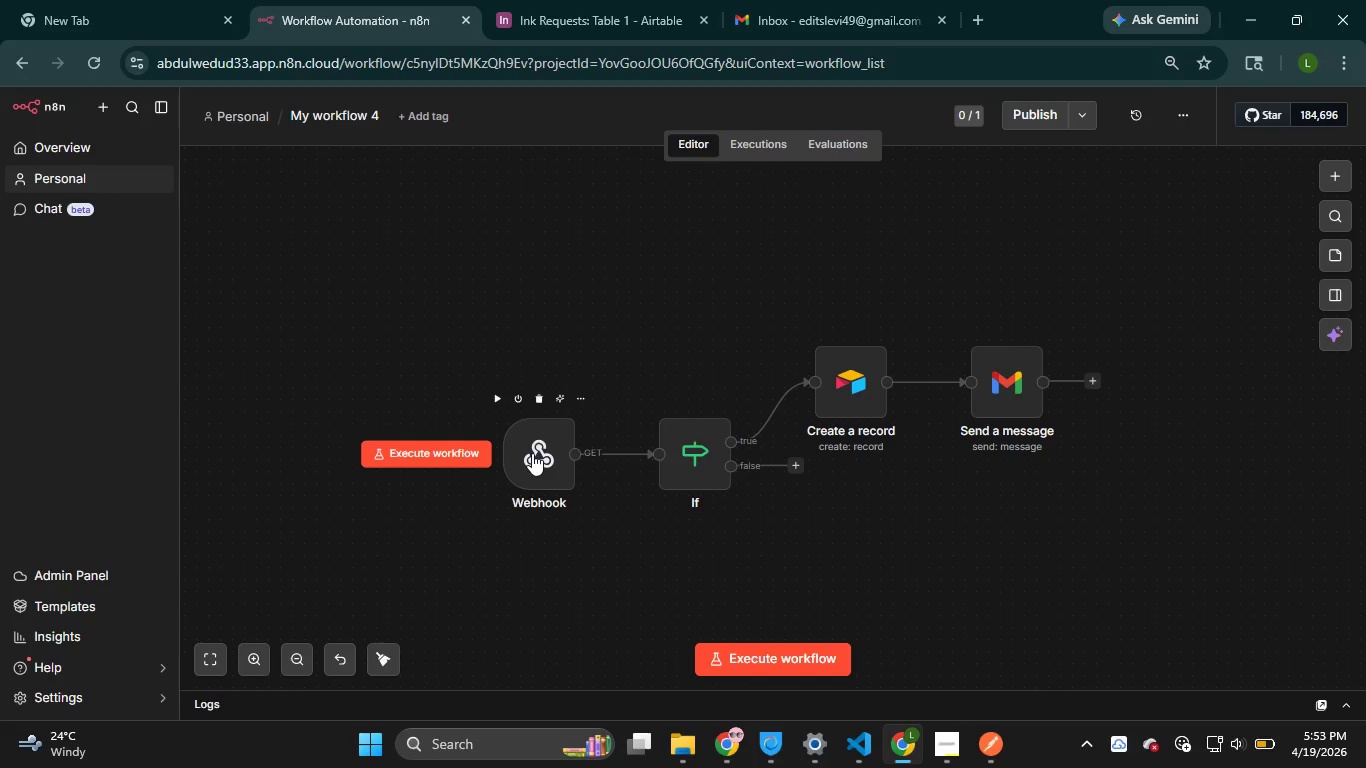 
double_click([532, 453])
 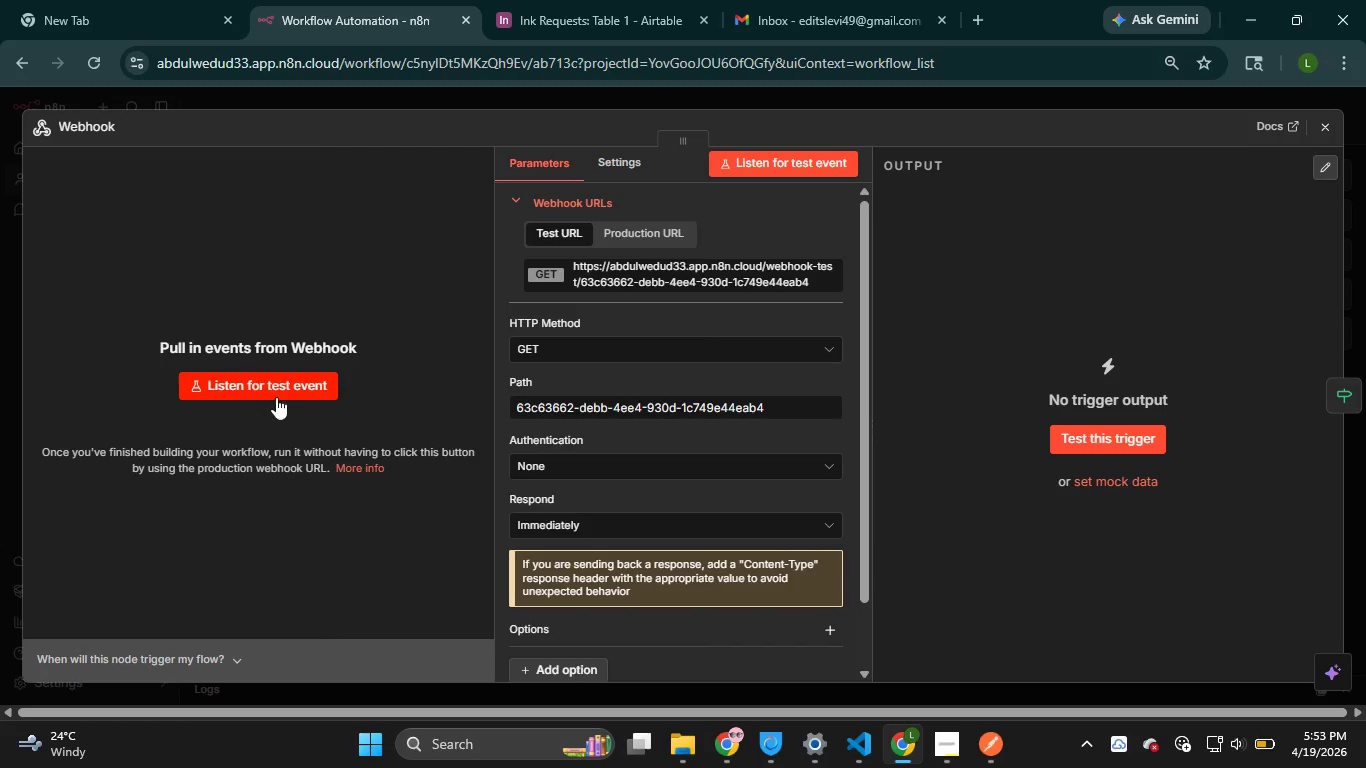 
left_click([303, 381])
 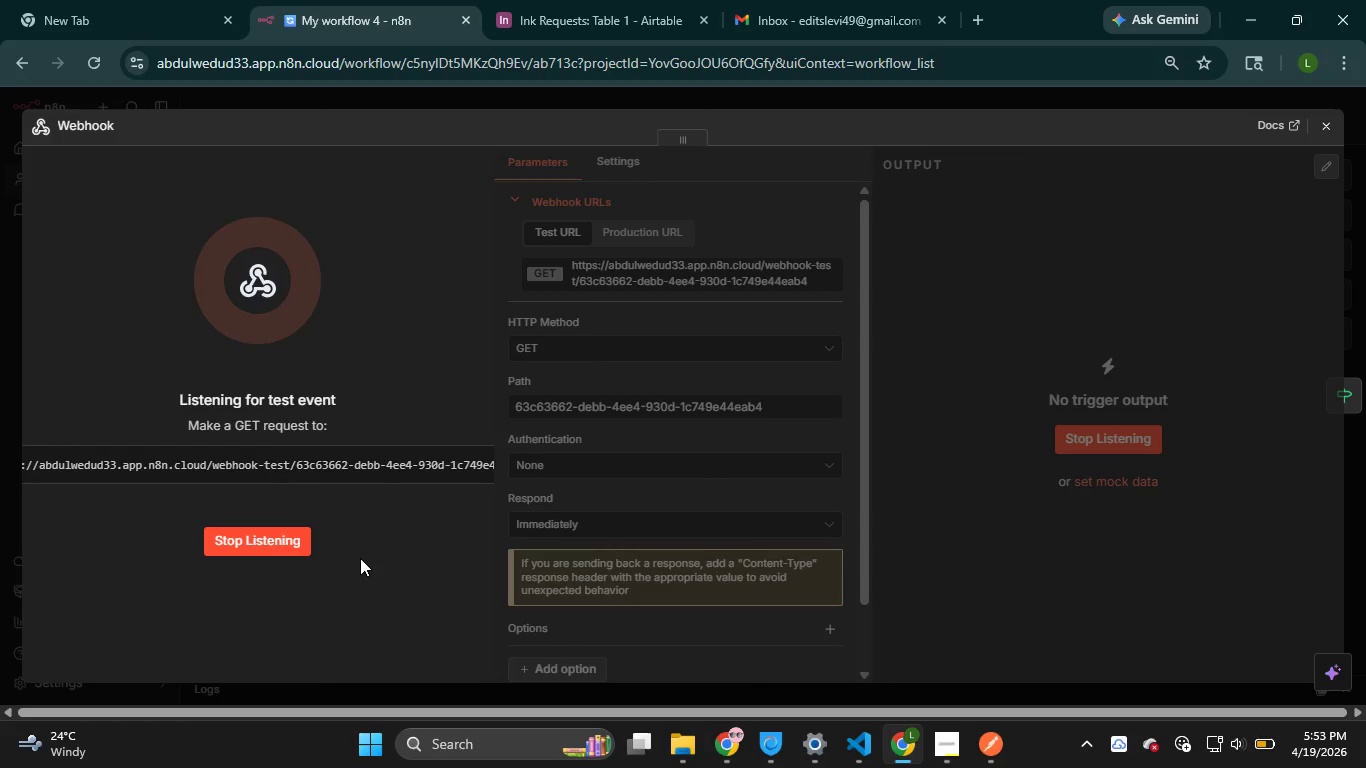 
left_click([360, 457])
 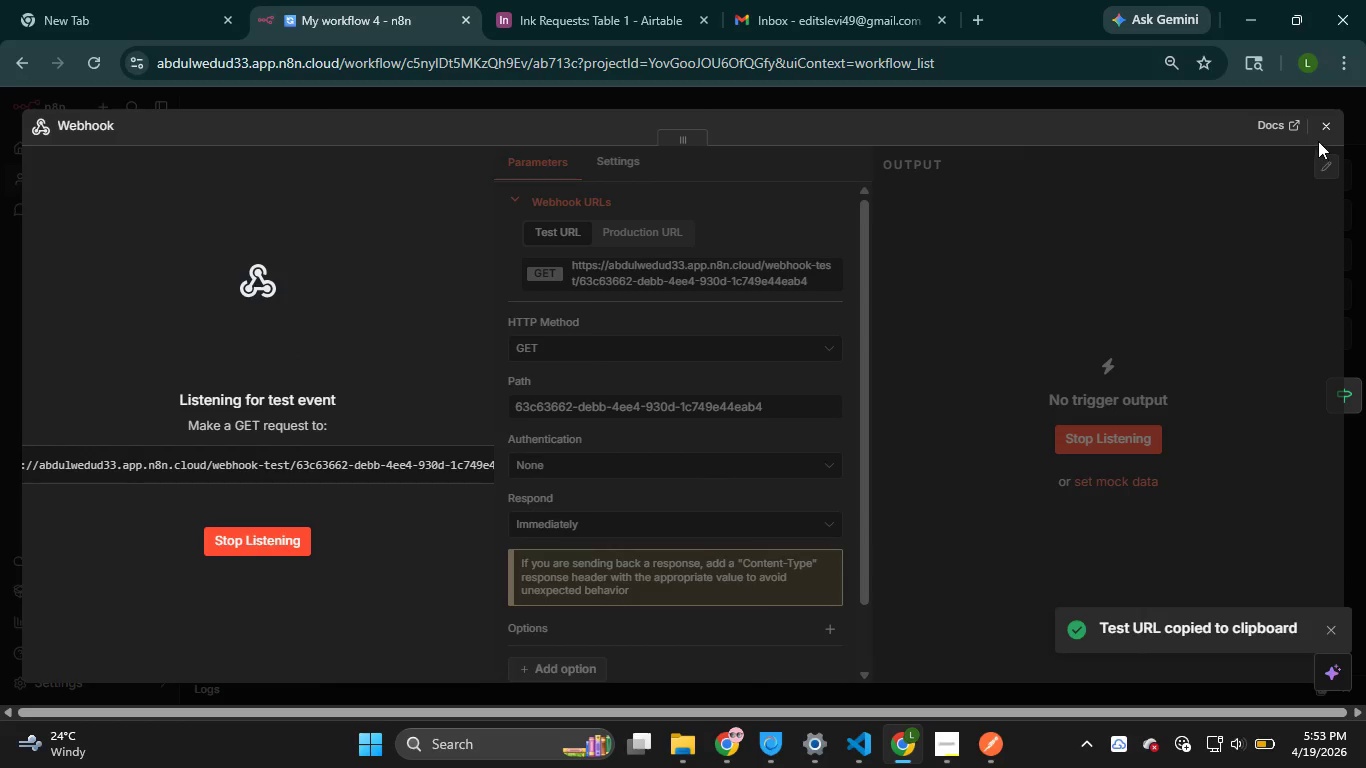 
left_click([1322, 128])
 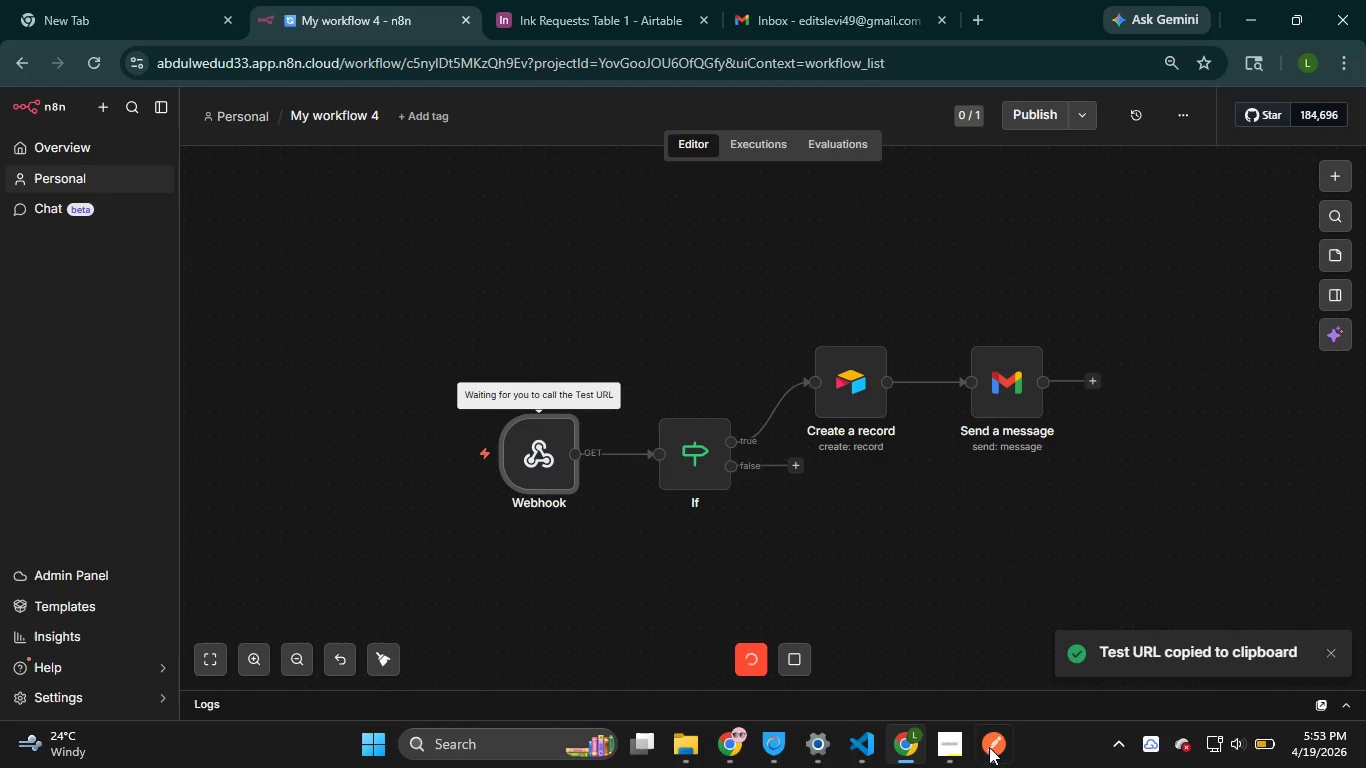 
left_click([997, 756])
 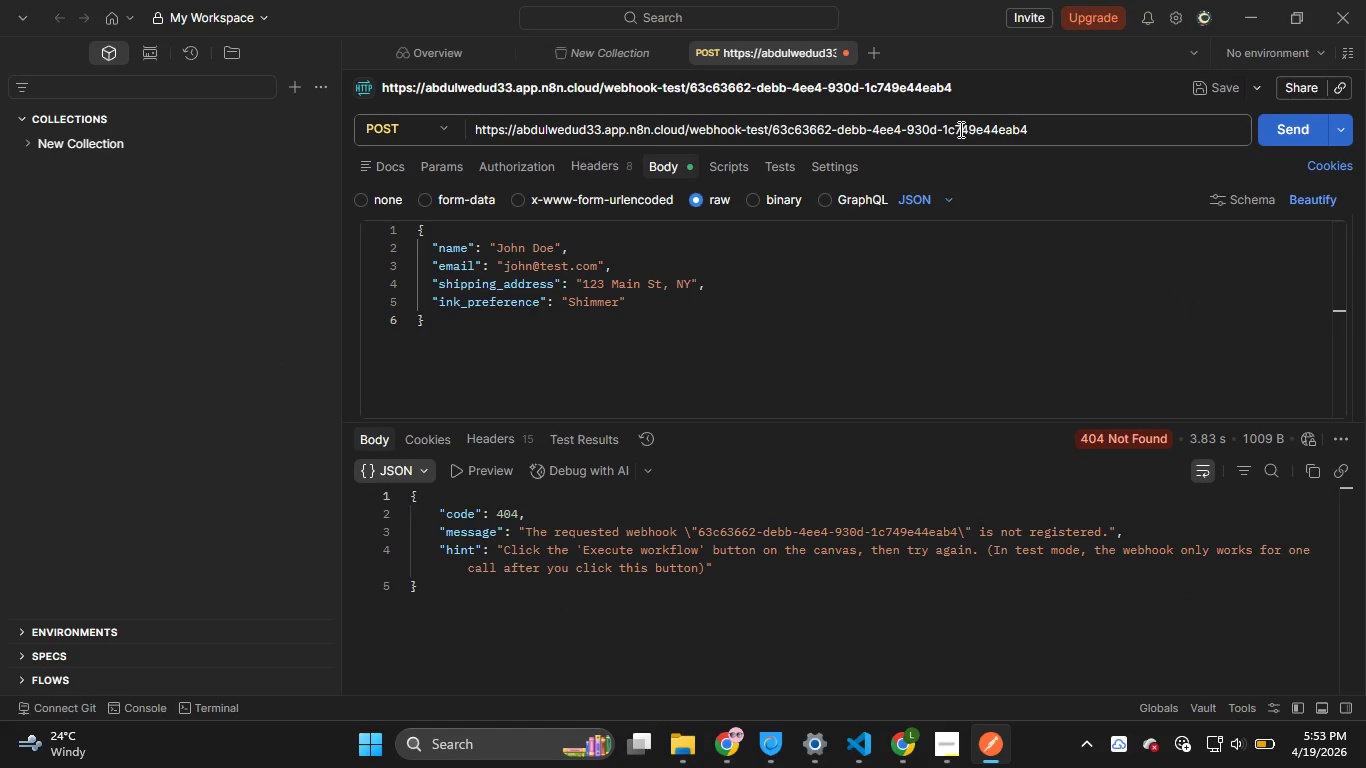 
left_click([1028, 135])
 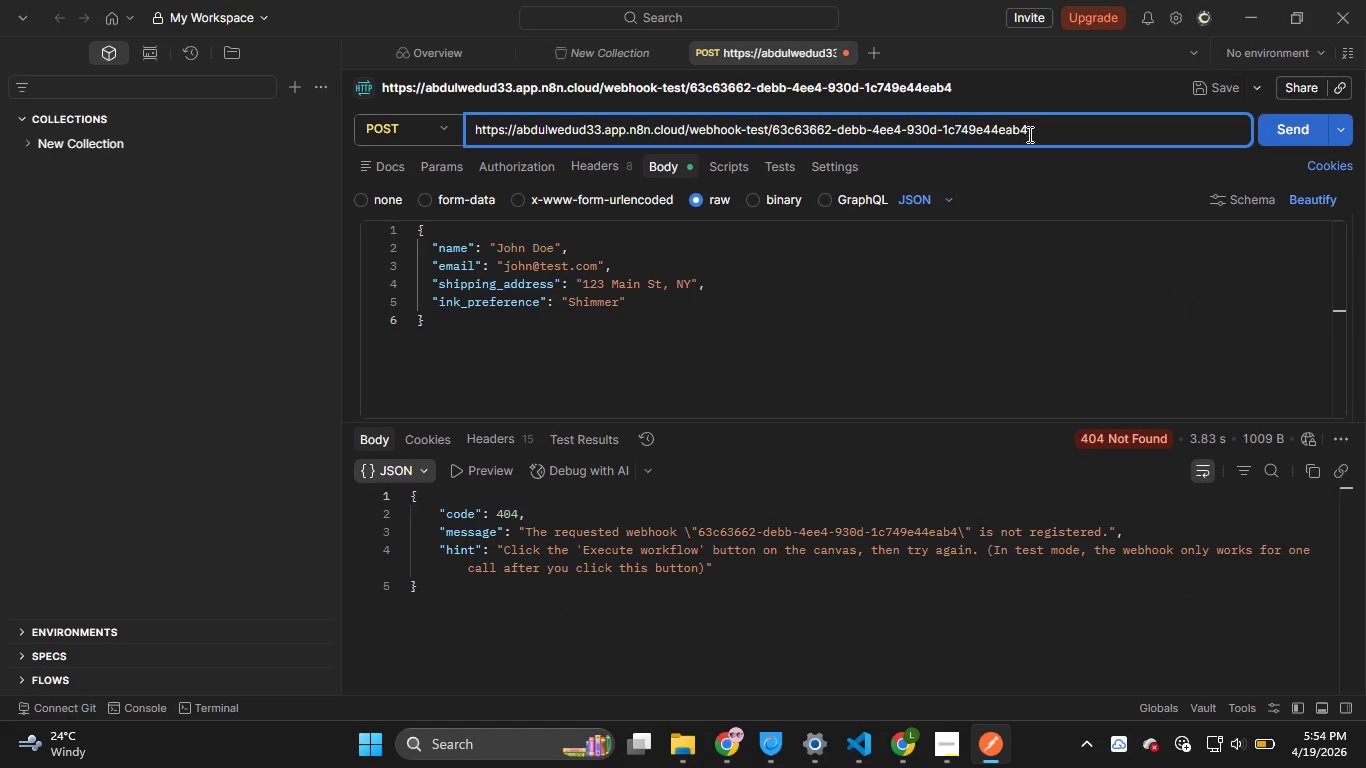 
key(Control+A)
 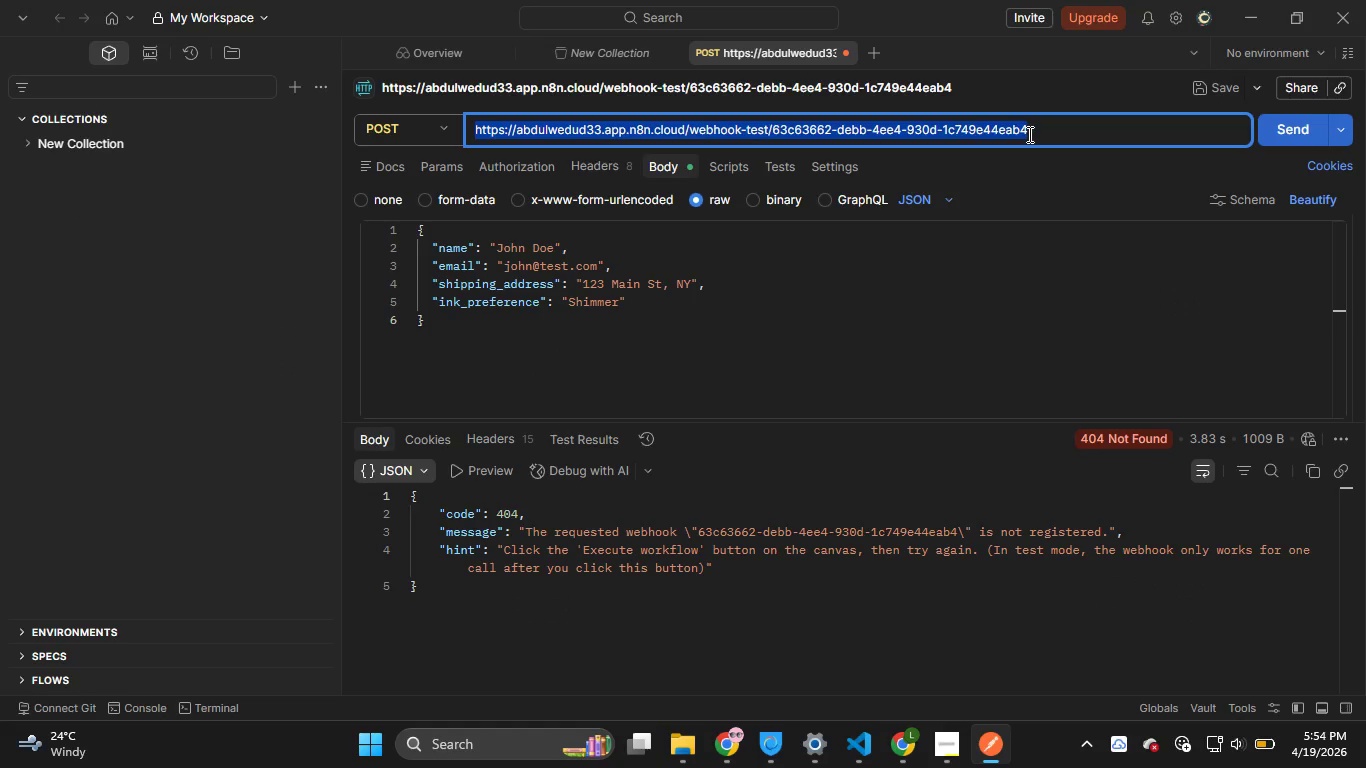 
key(Control+V)
 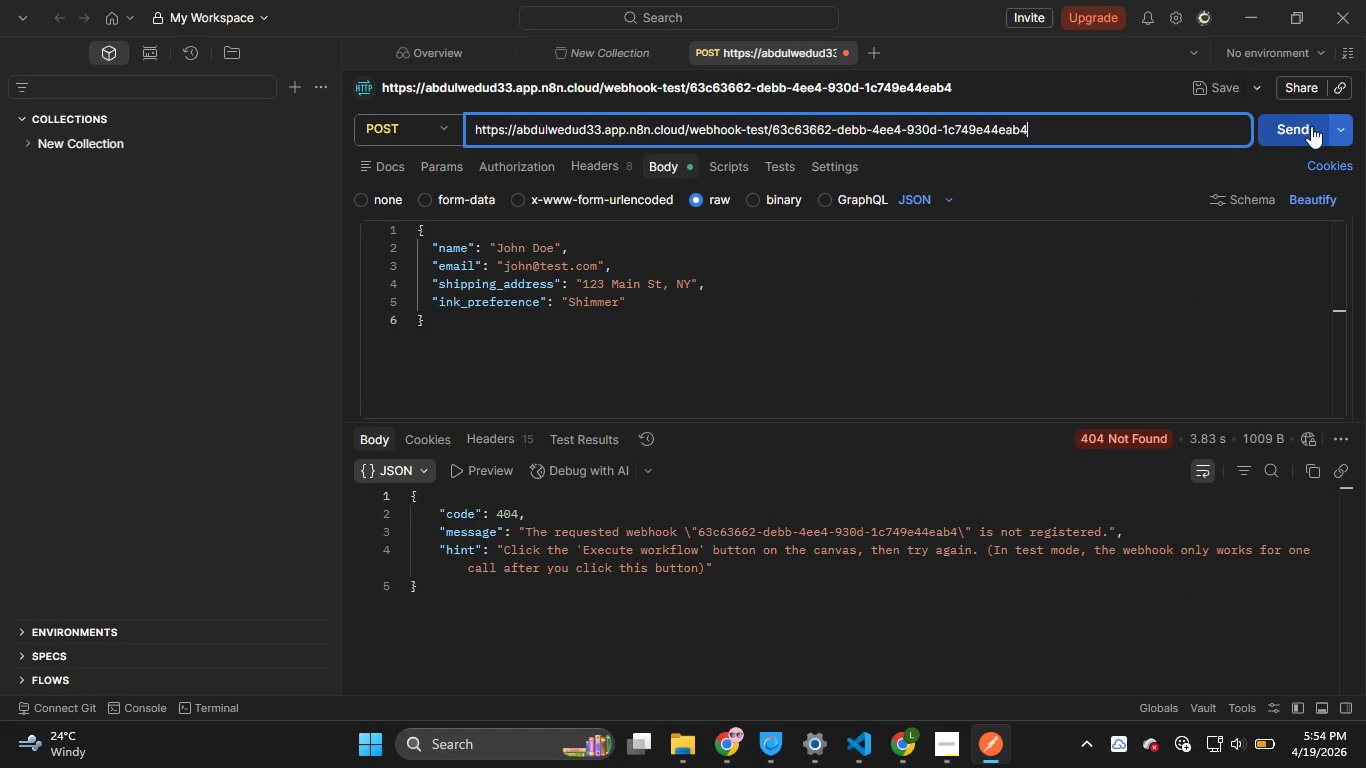 
left_click([1294, 127])
 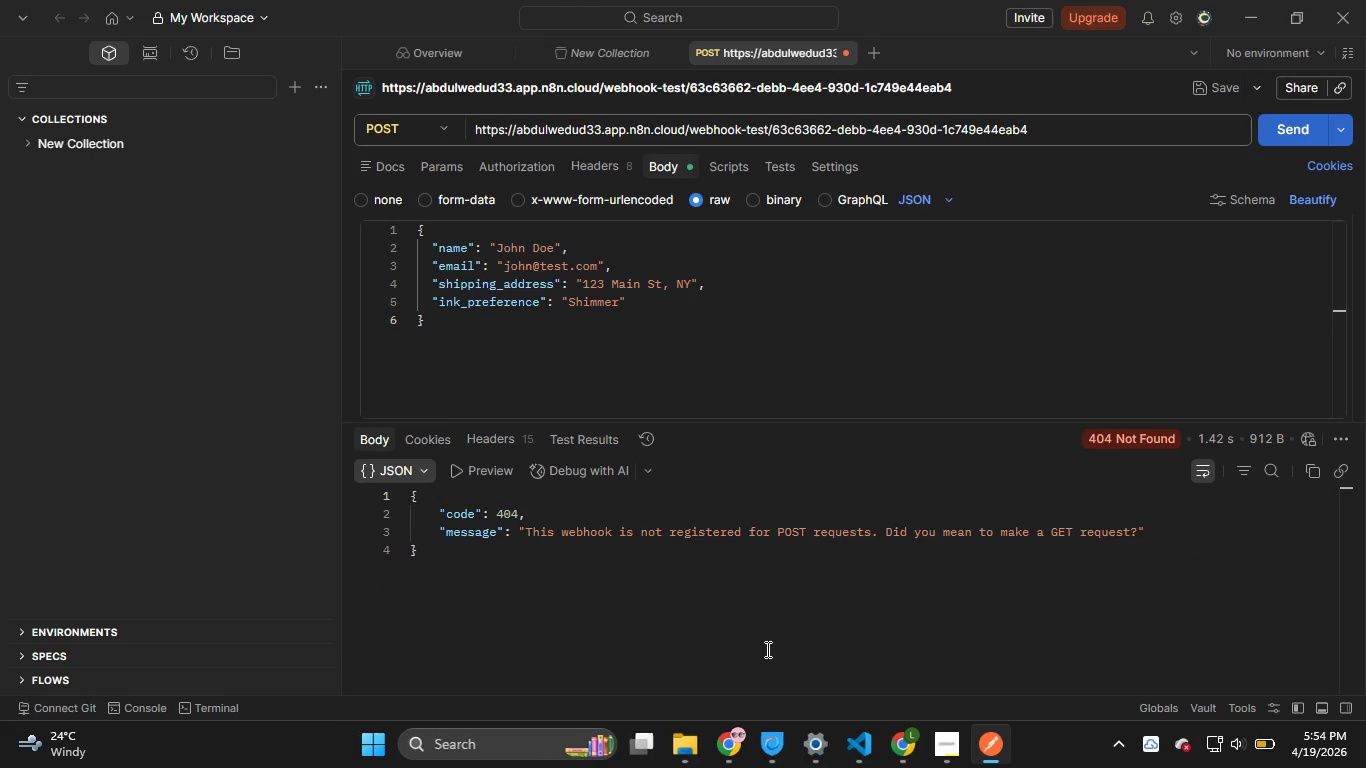 
wait(15.14)
 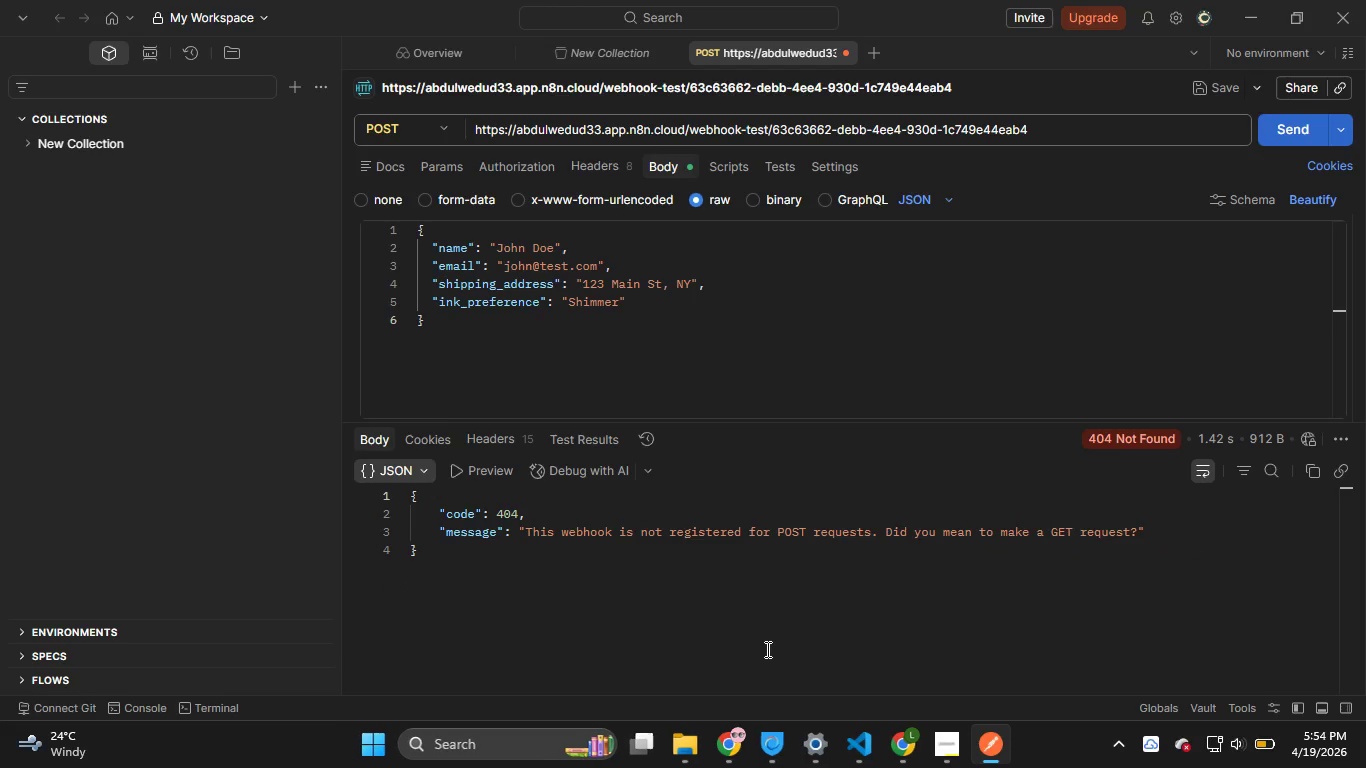 
left_click([906, 753])
 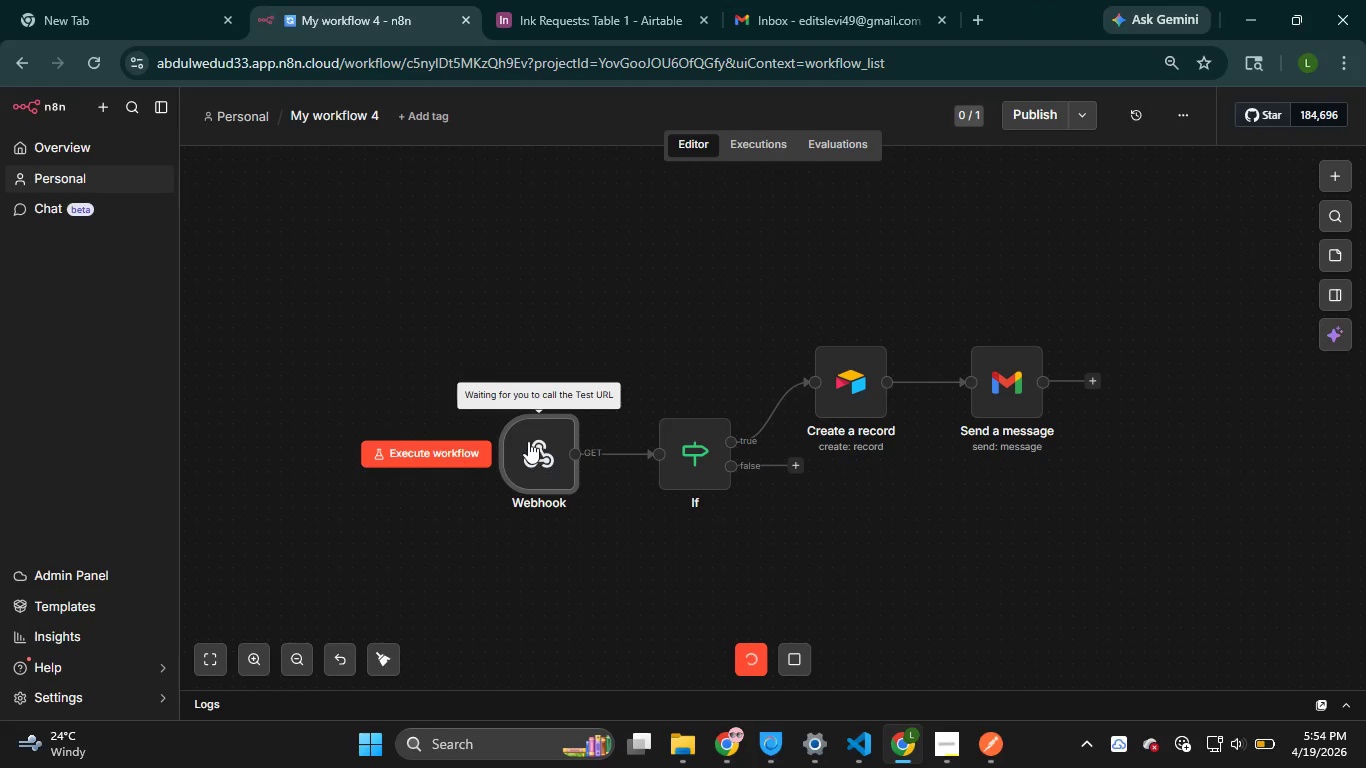 
double_click([528, 441])
 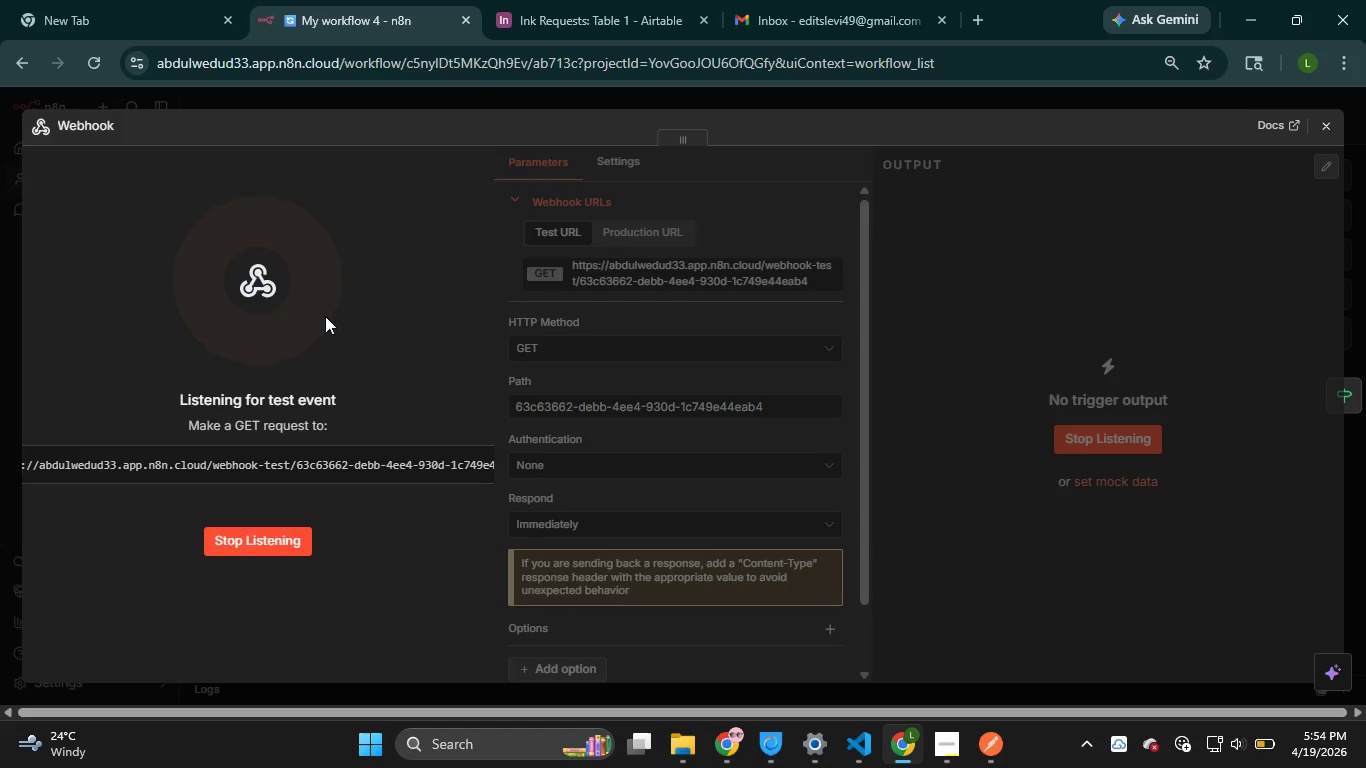 
left_click([262, 538])
 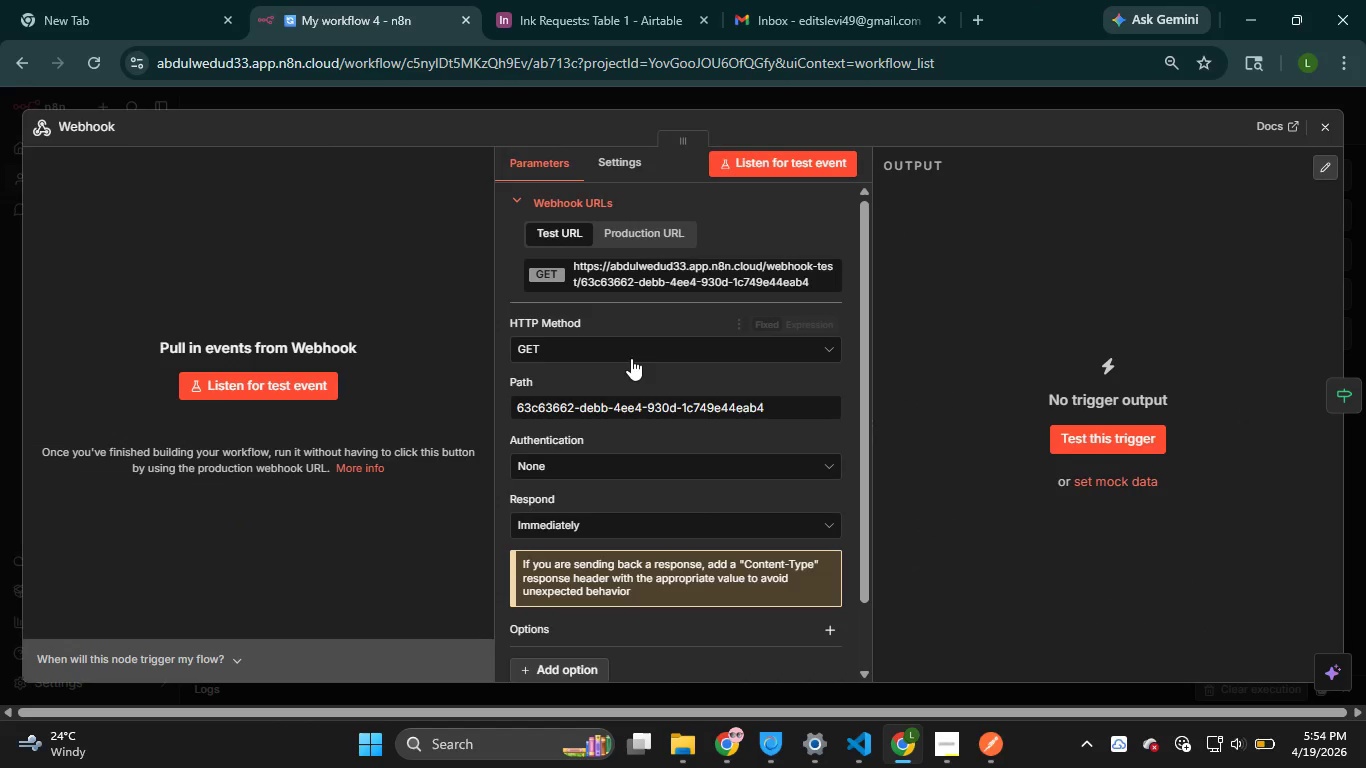 
left_click([746, 349])
 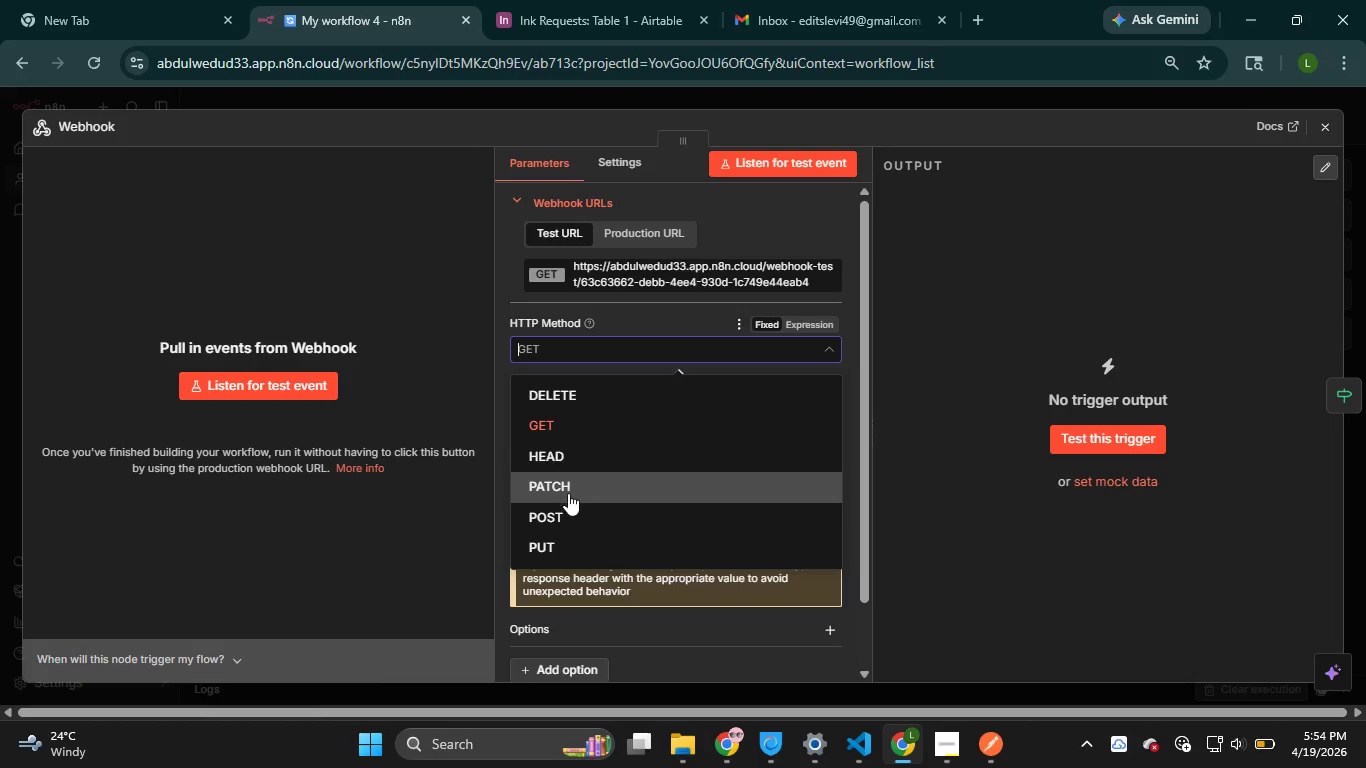 
left_click([564, 511])
 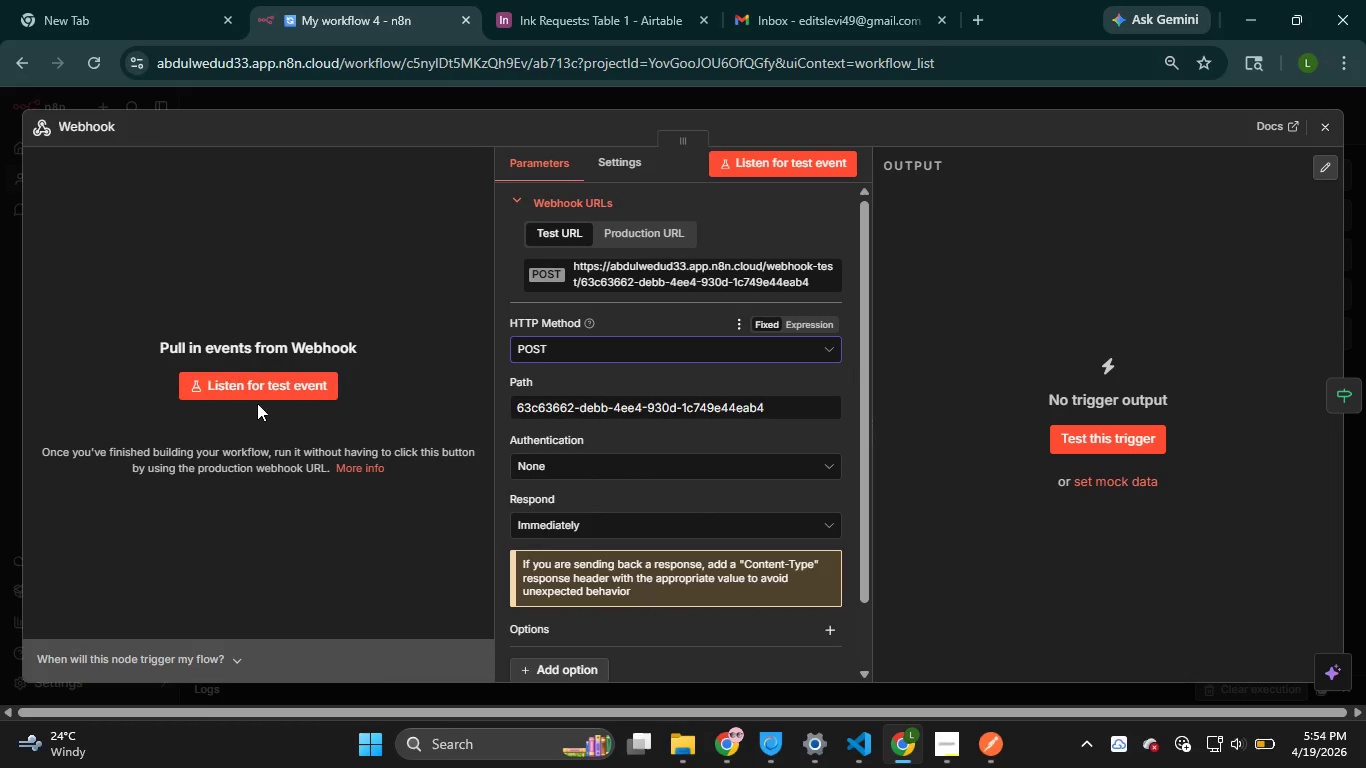 
left_click([263, 386])
 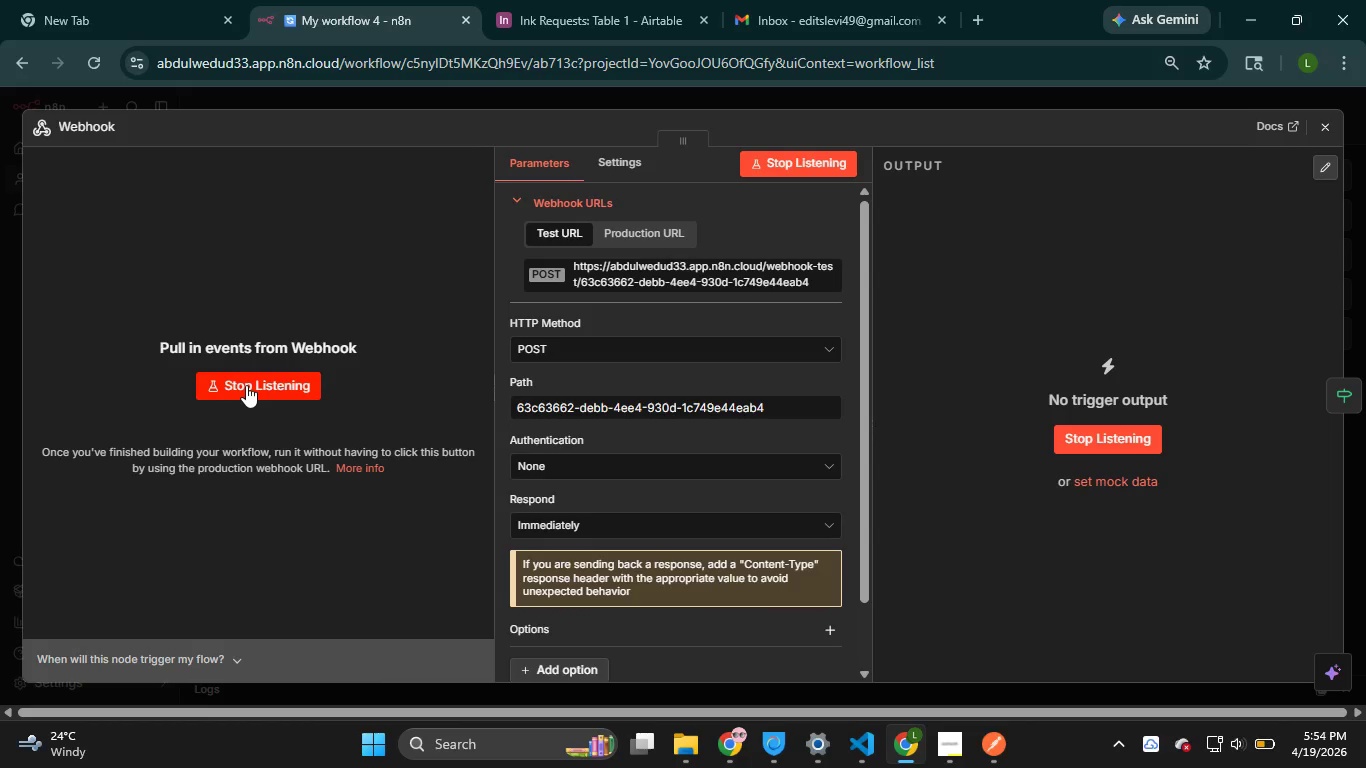 
wait(31.73)
 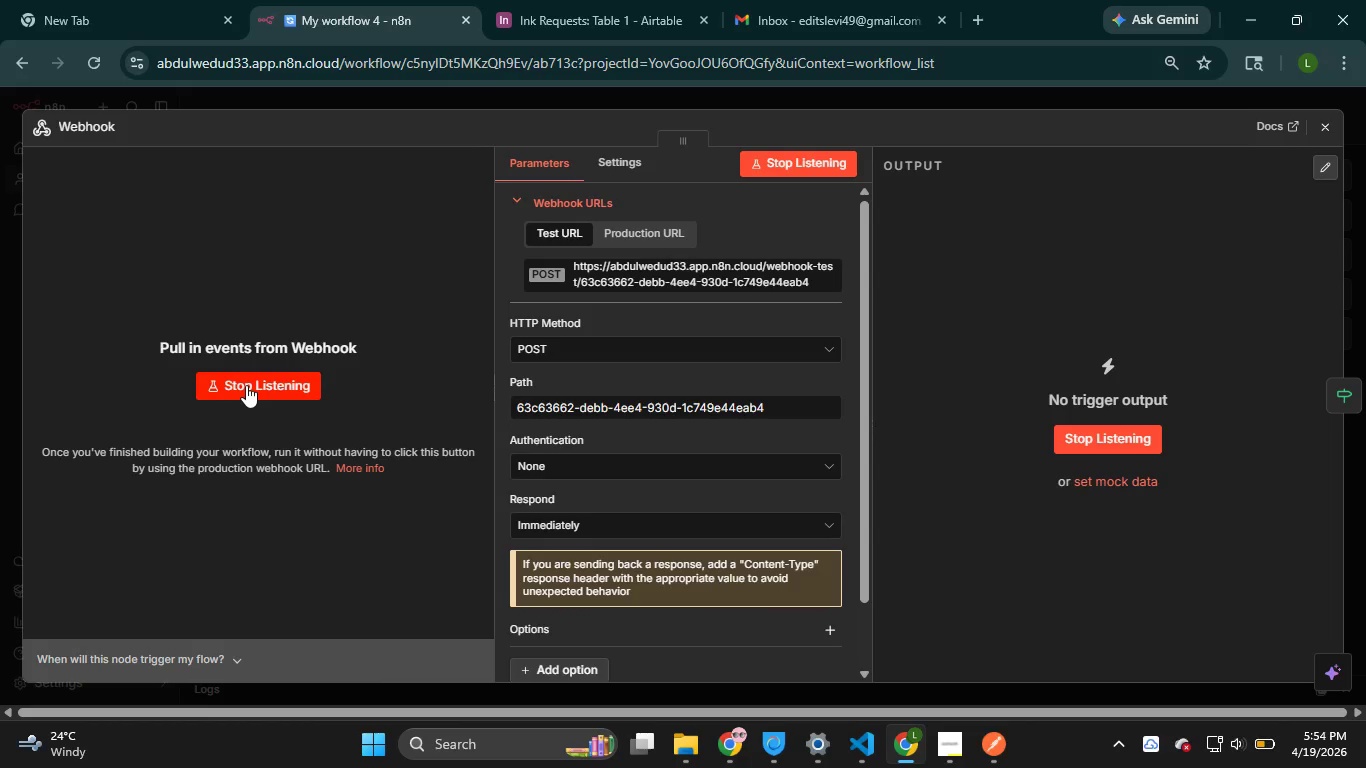 
left_click([246, 385])
 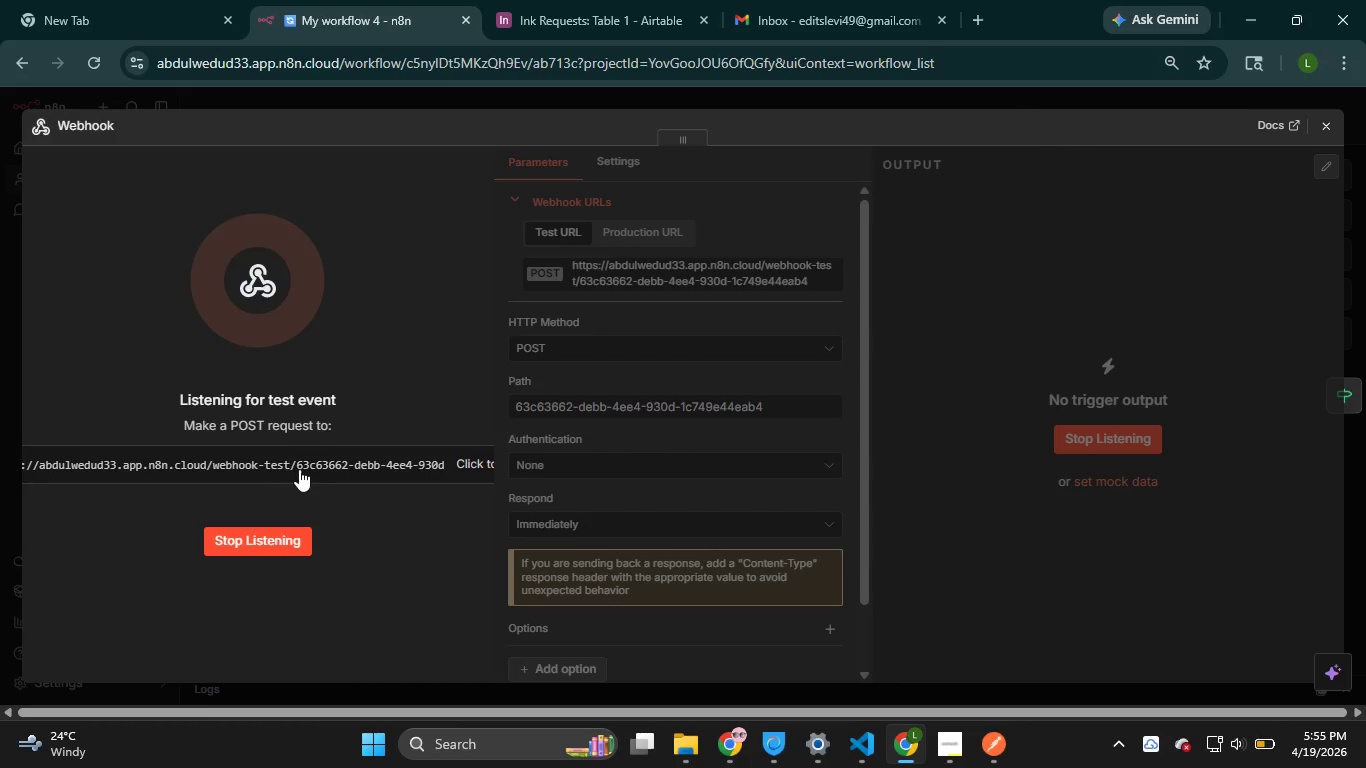 
left_click([311, 459])
 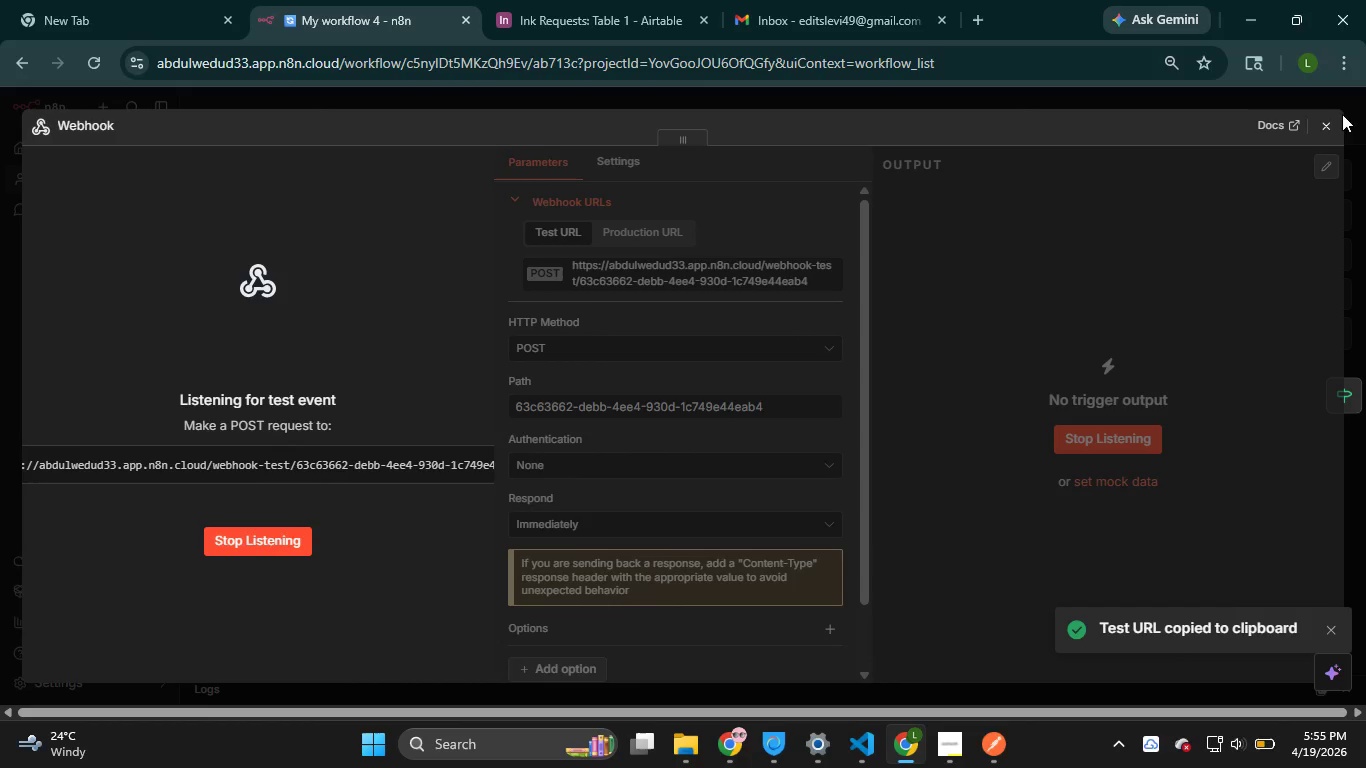 
left_click([1328, 130])
 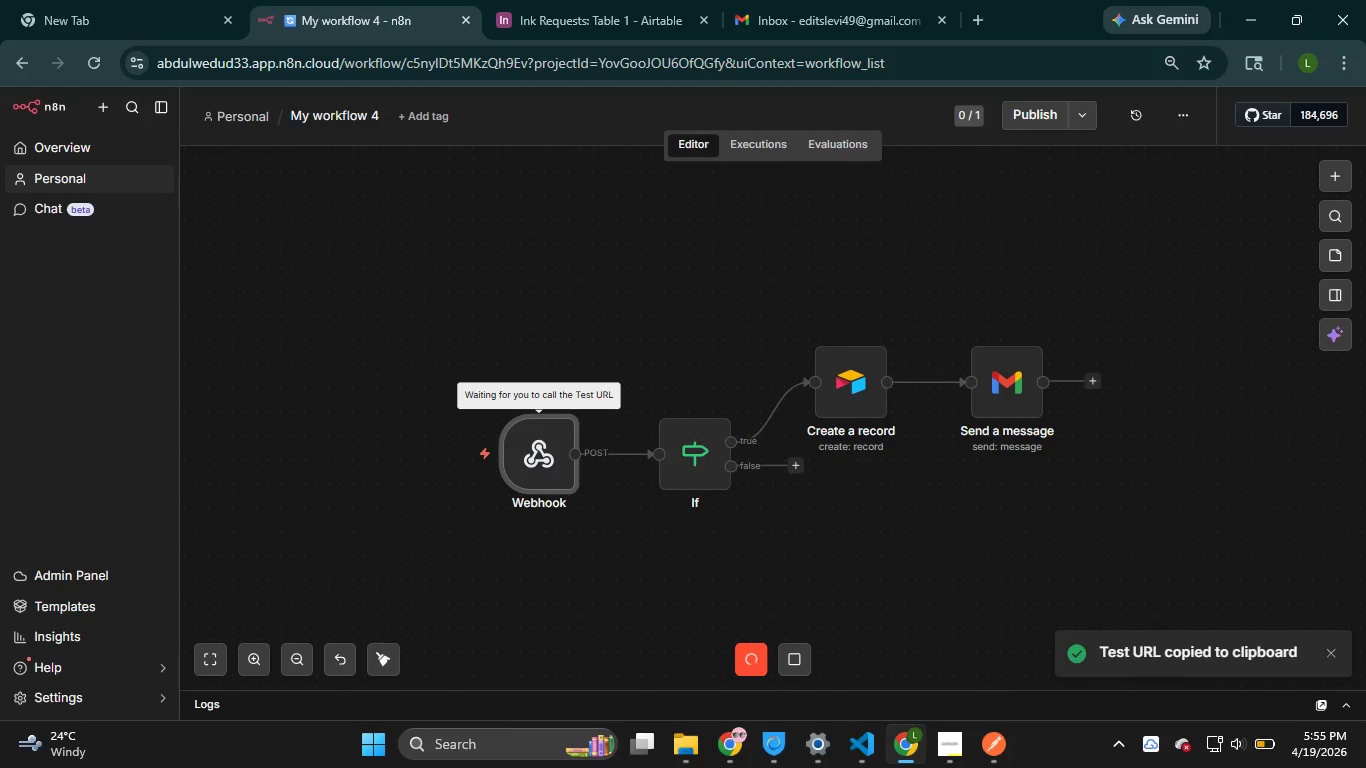 
left_click([990, 750])
 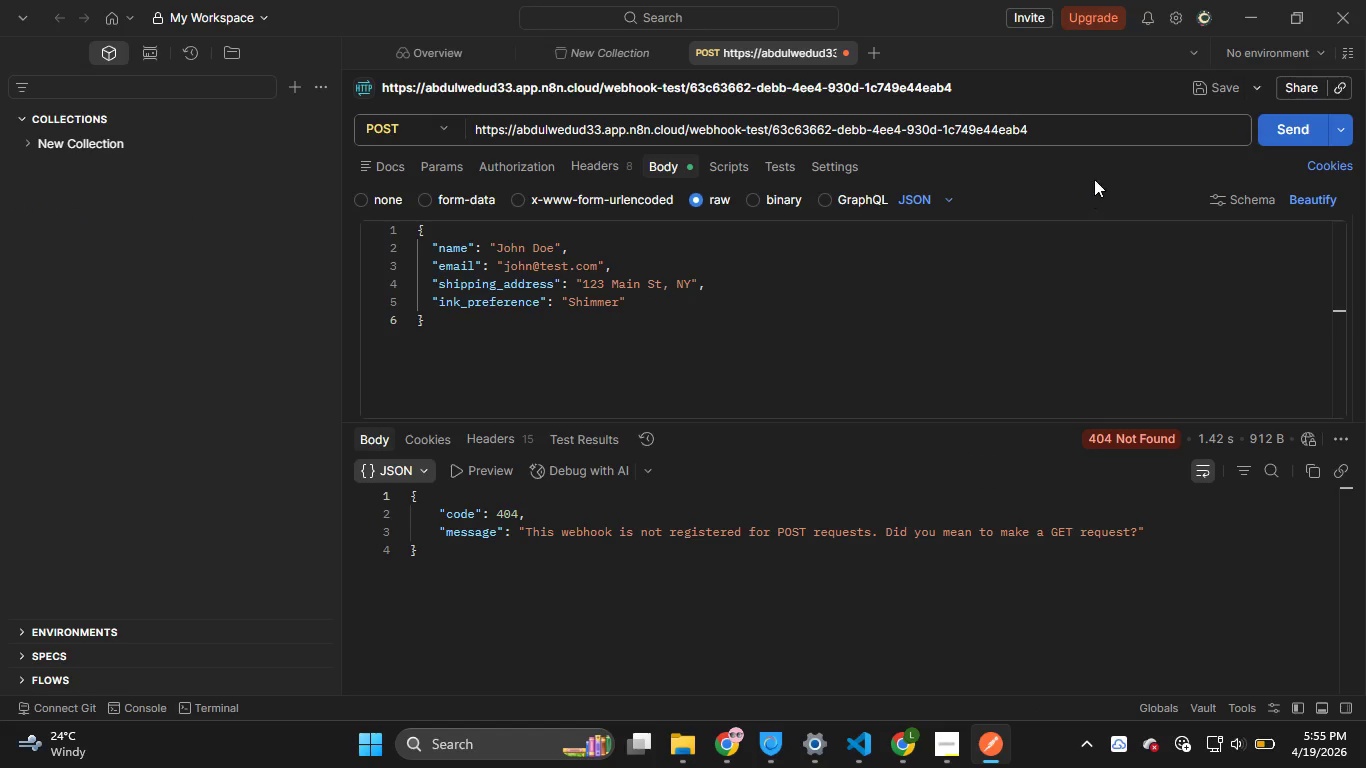 
wait(6.11)
 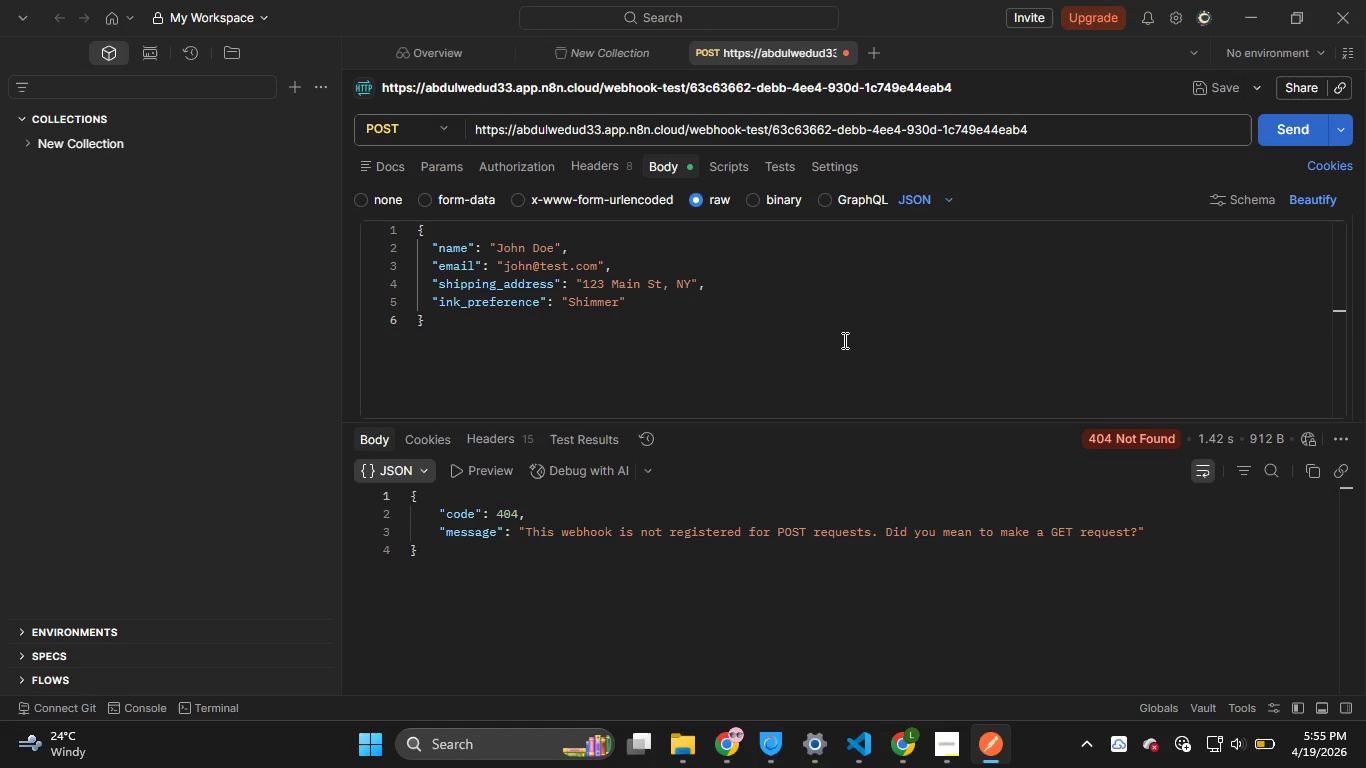 
left_click([1129, 136])
 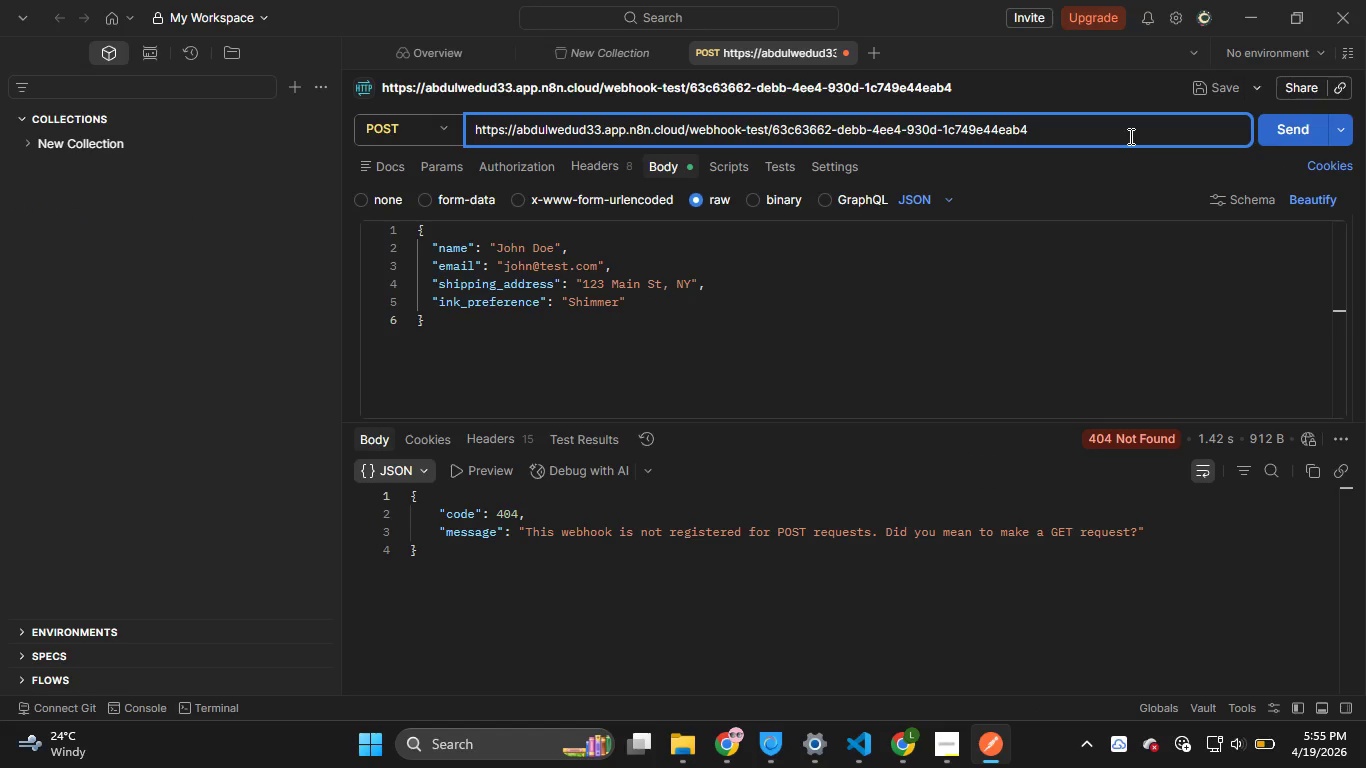 
key(Control+A)
 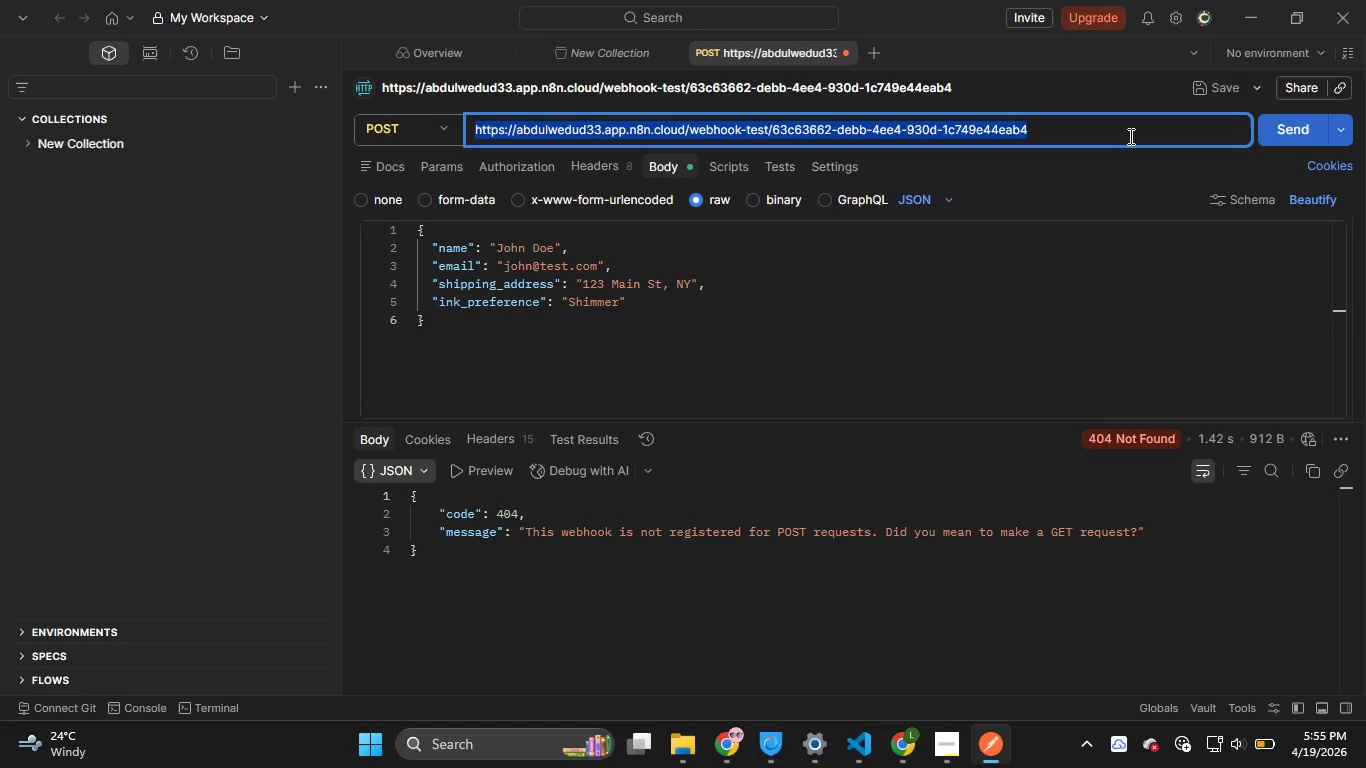 
key(Control+V)
 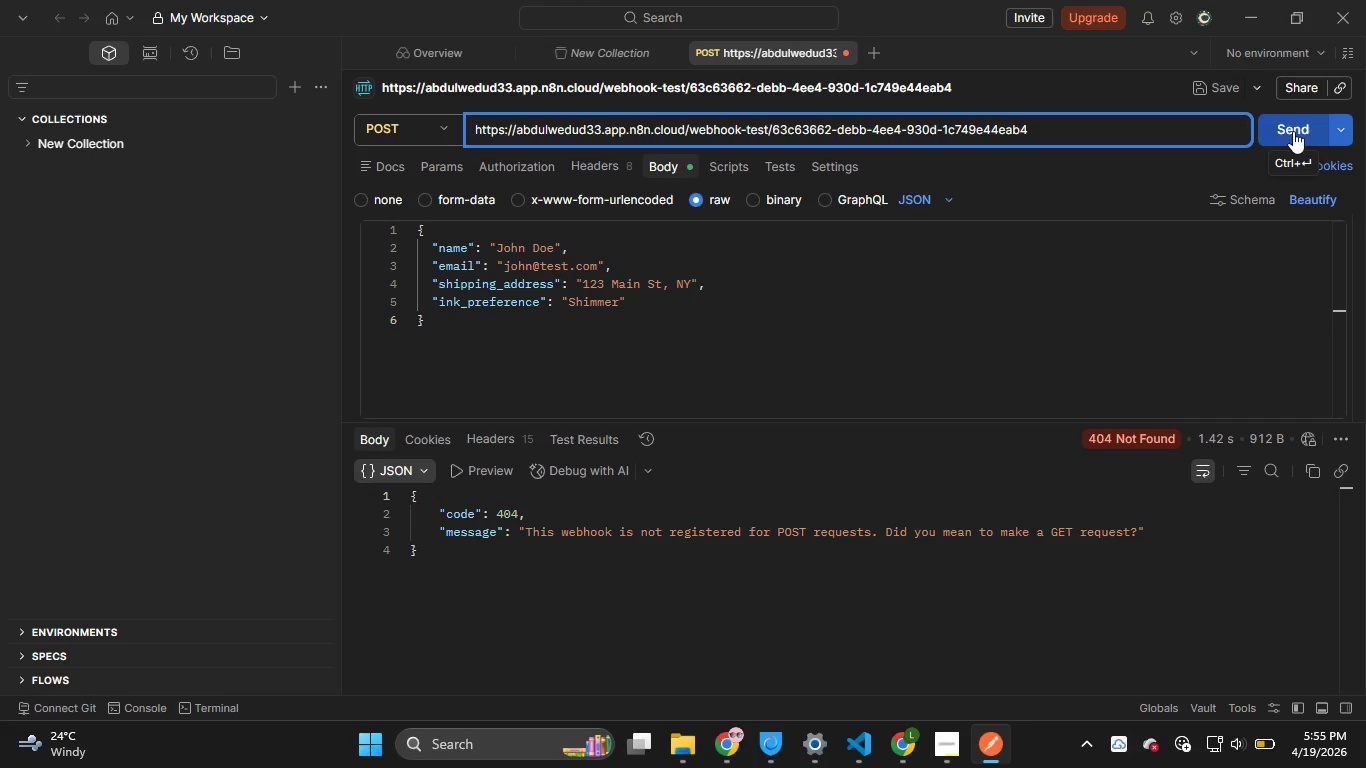 
left_click([1293, 131])
 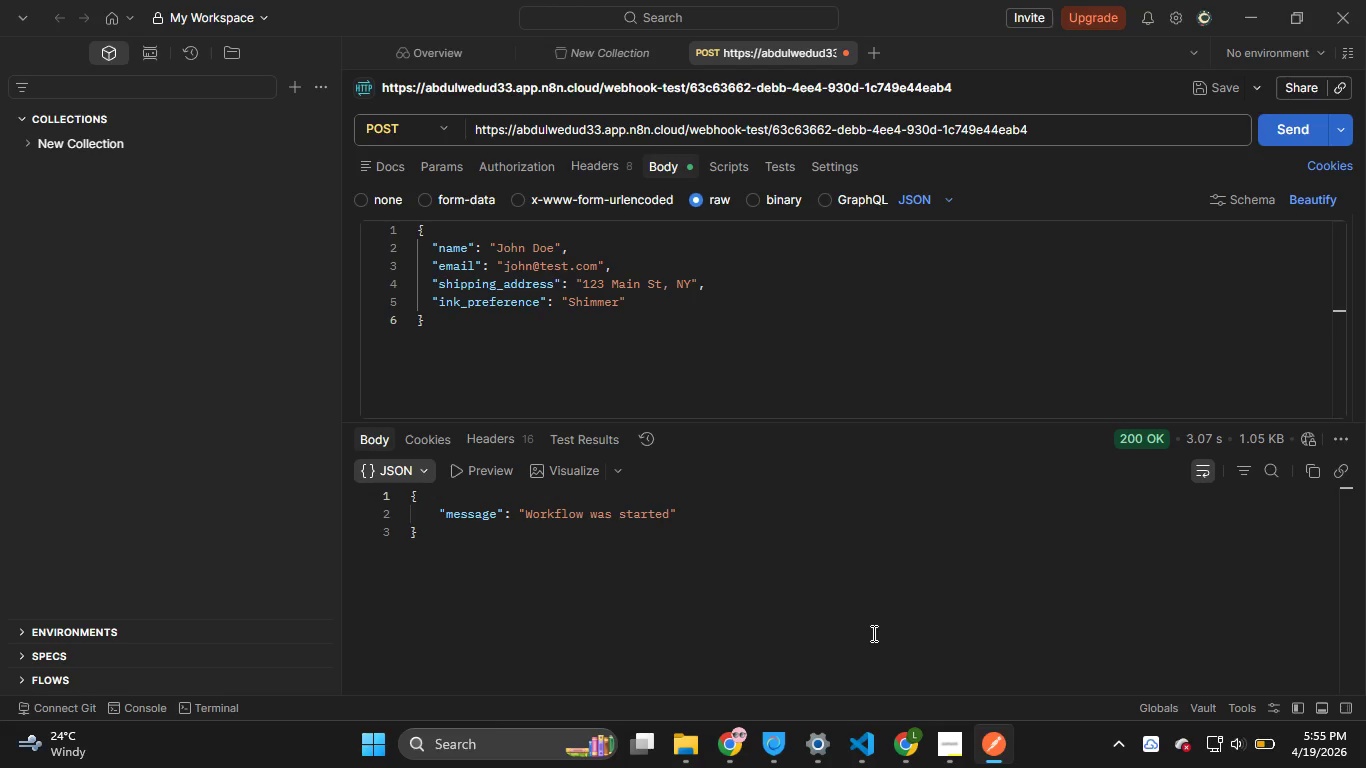 
wait(27.19)
 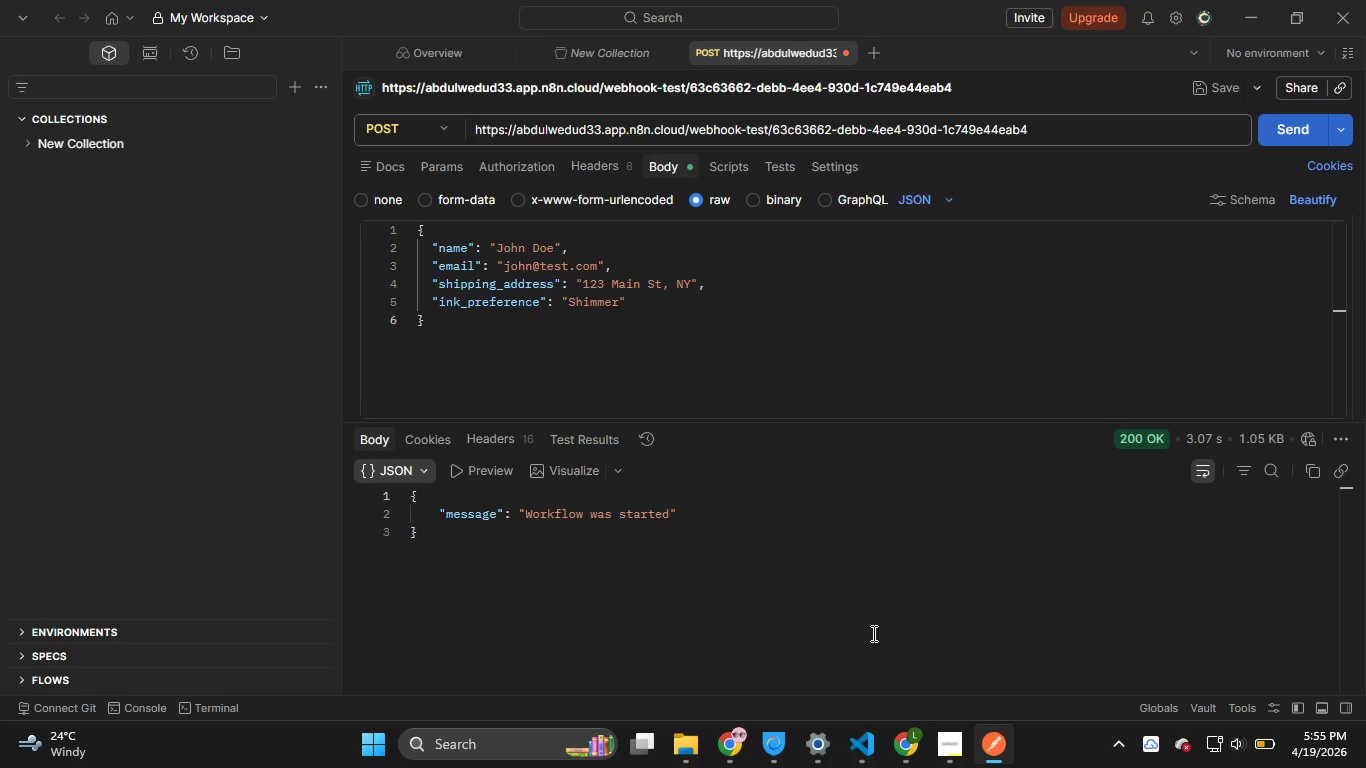 
left_click([901, 755])
 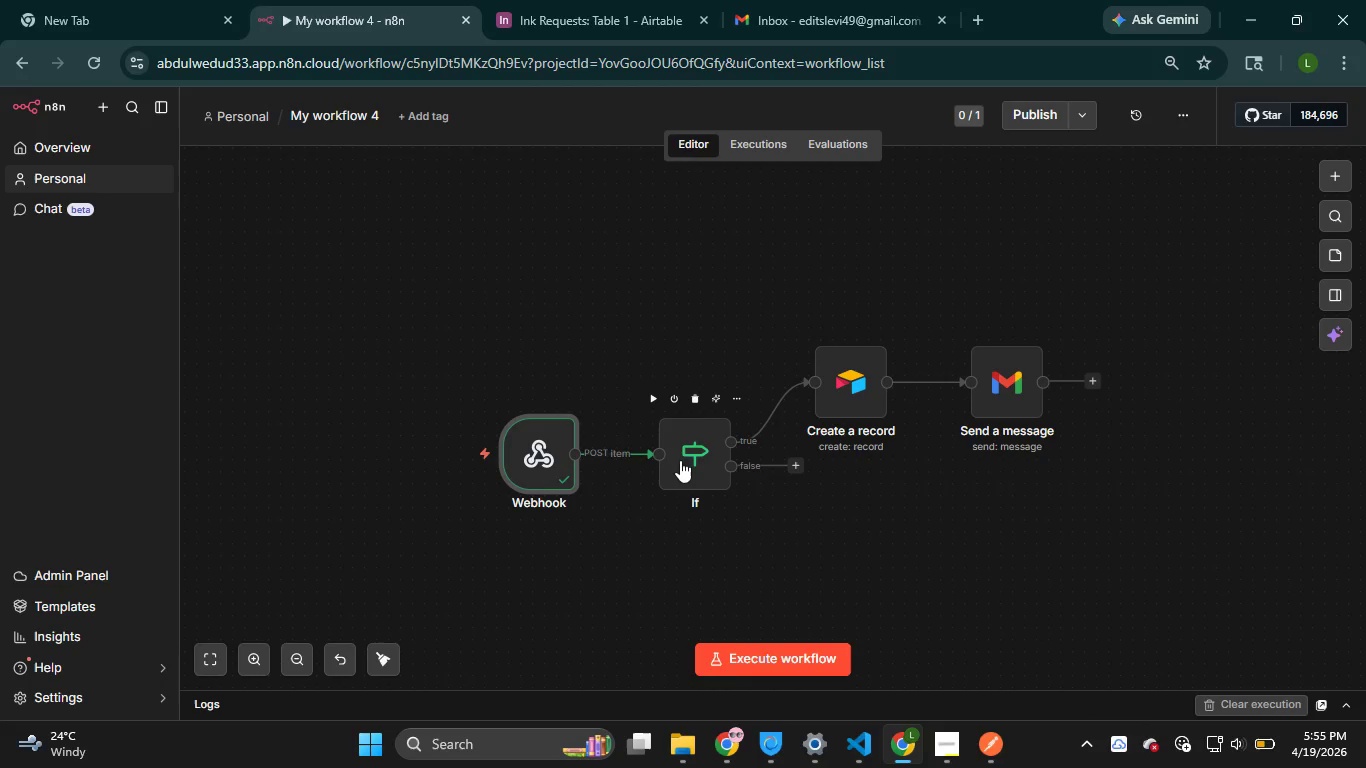 
double_click([694, 453])
 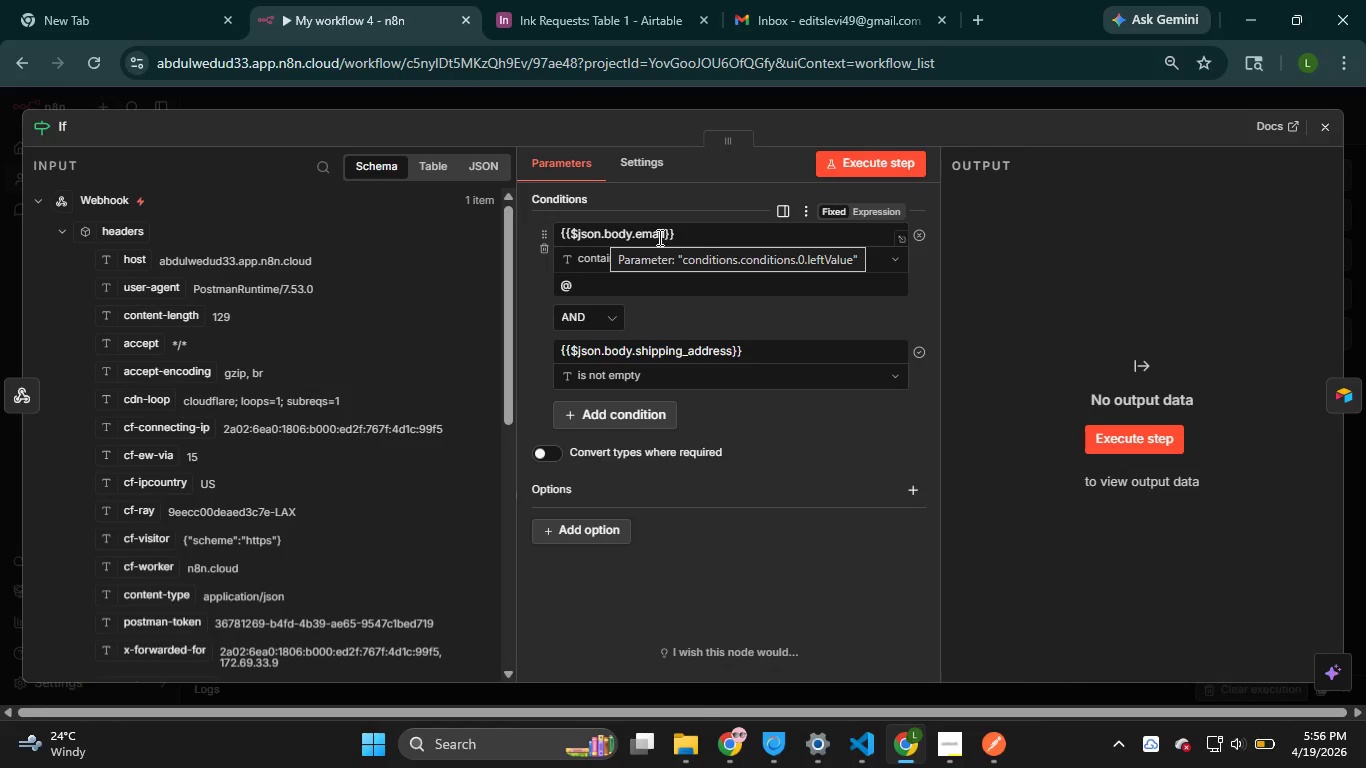 
wait(13.59)
 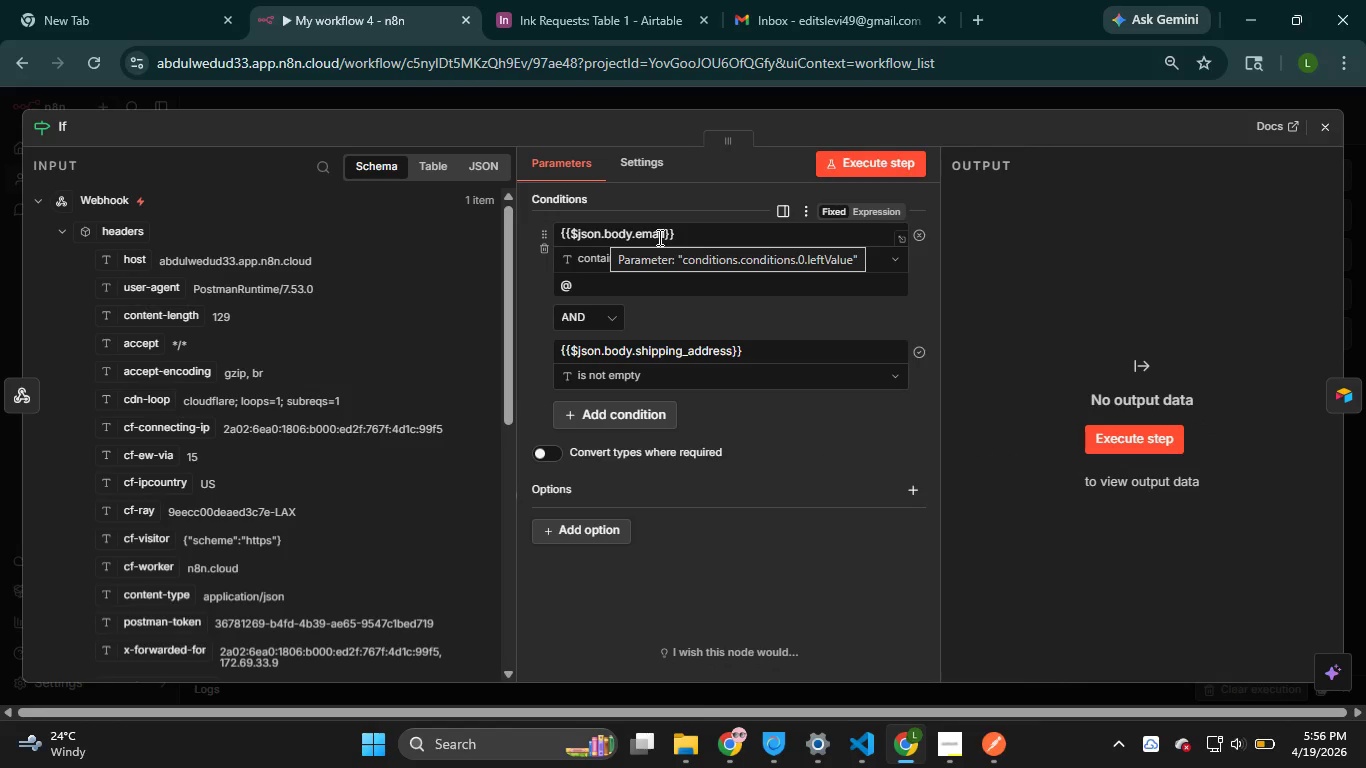 
left_click([679, 313])
 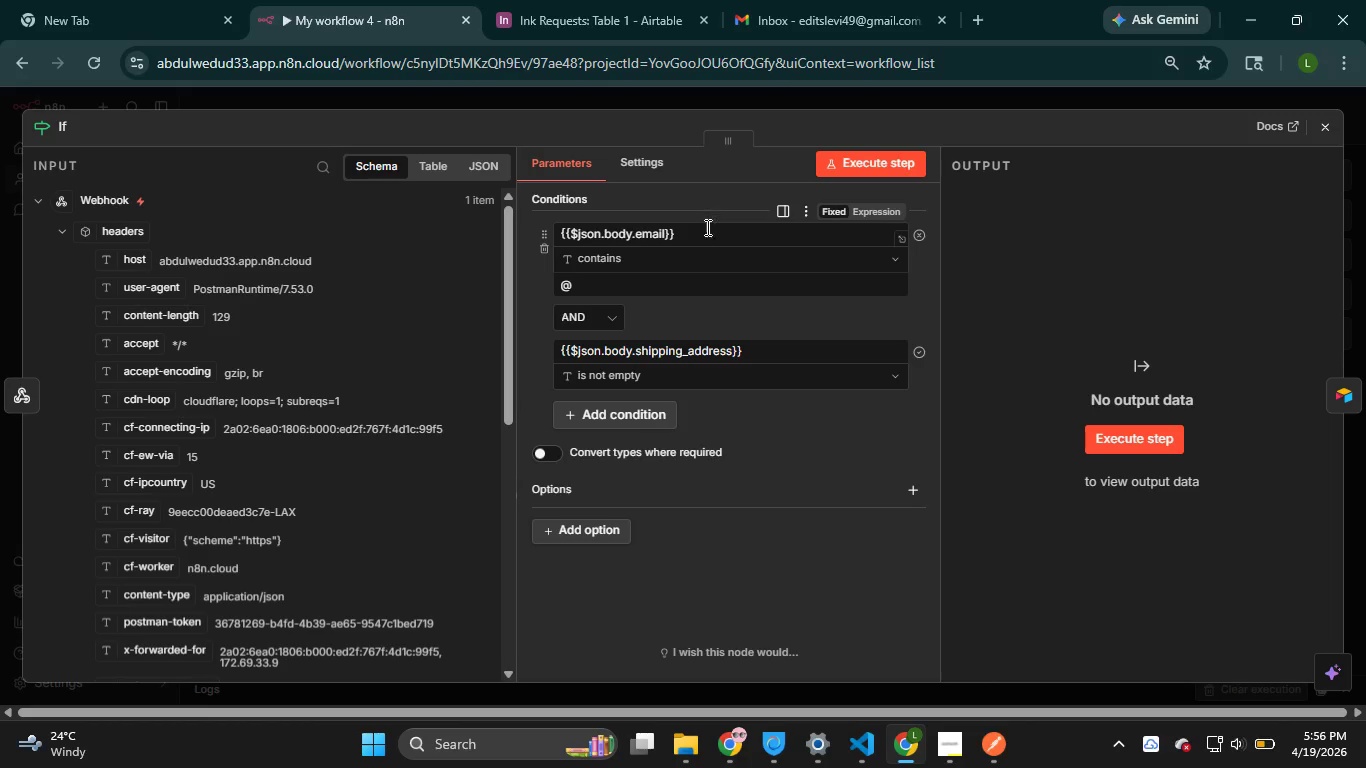 
left_click([701, 233])
 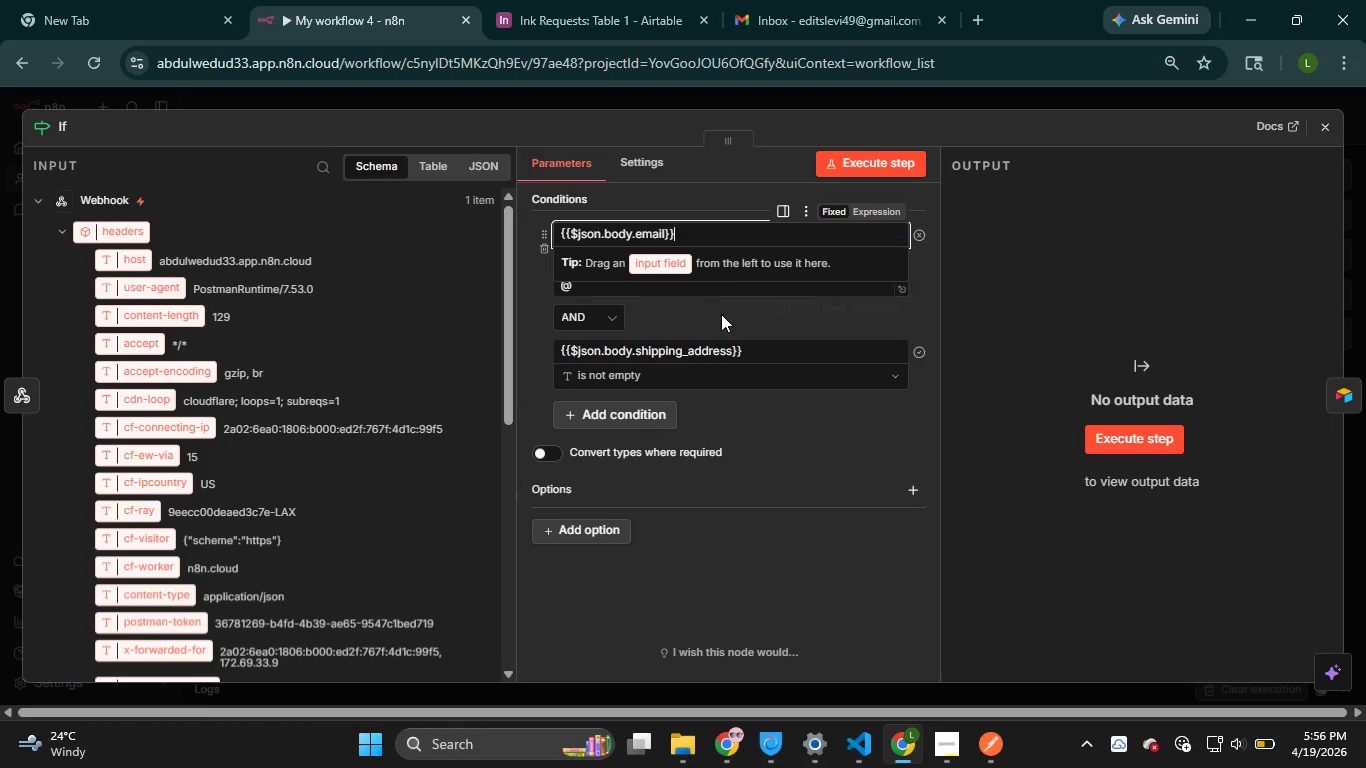 
left_click([721, 314])
 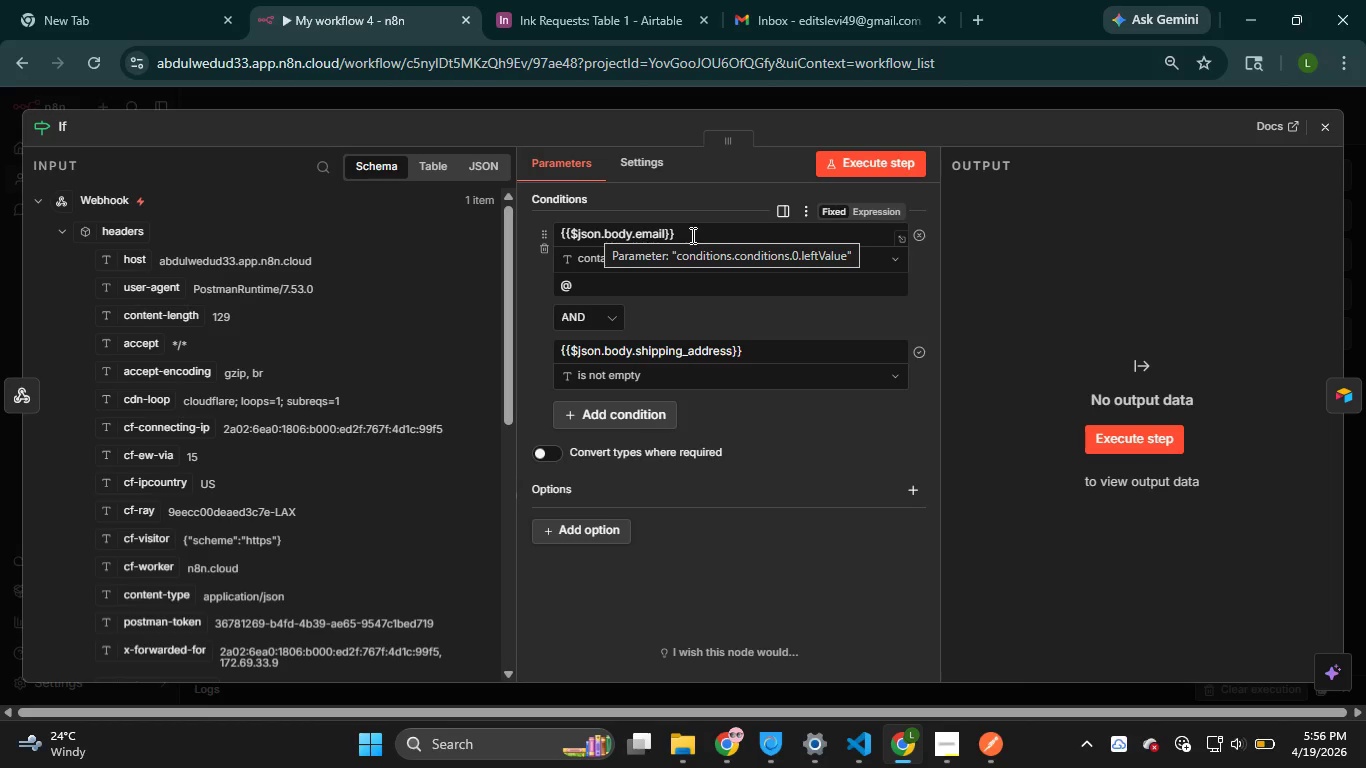 
wait(5.05)
 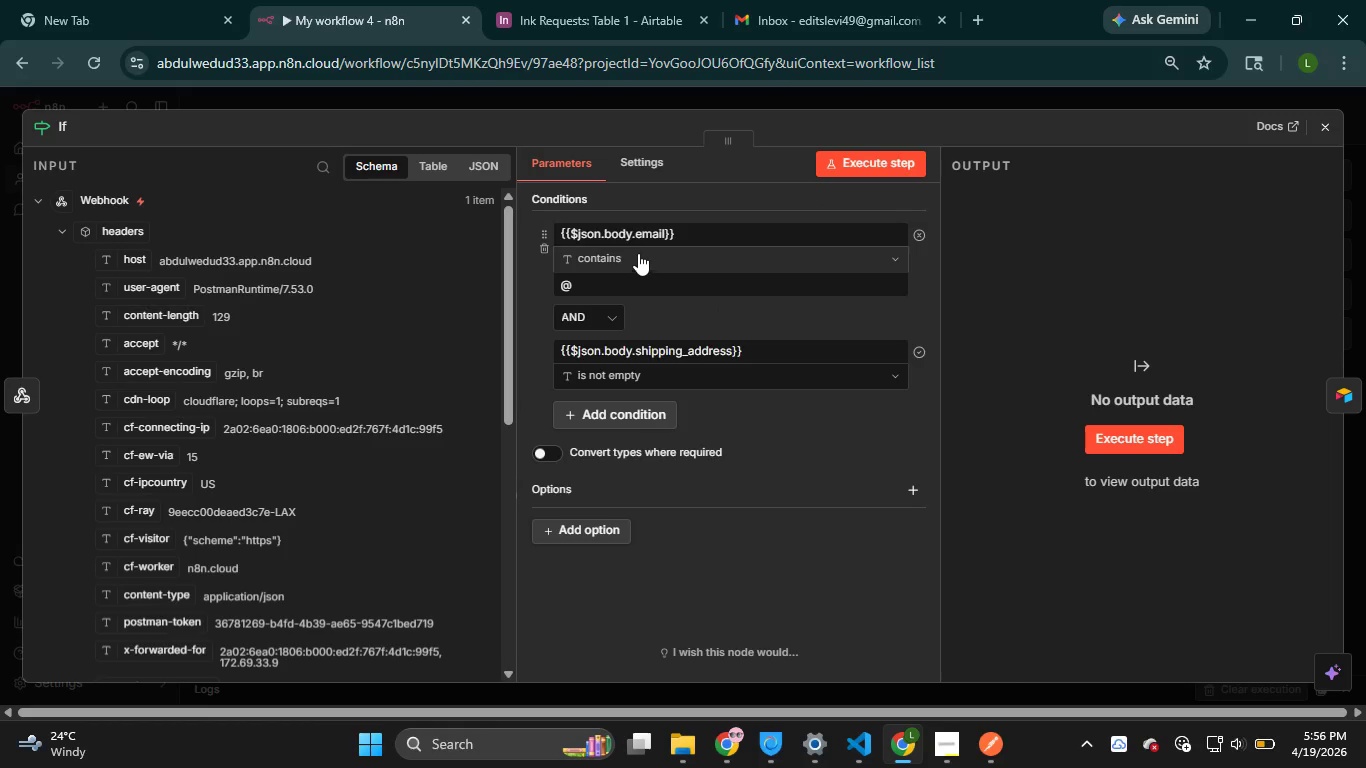 
left_click([696, 231])
 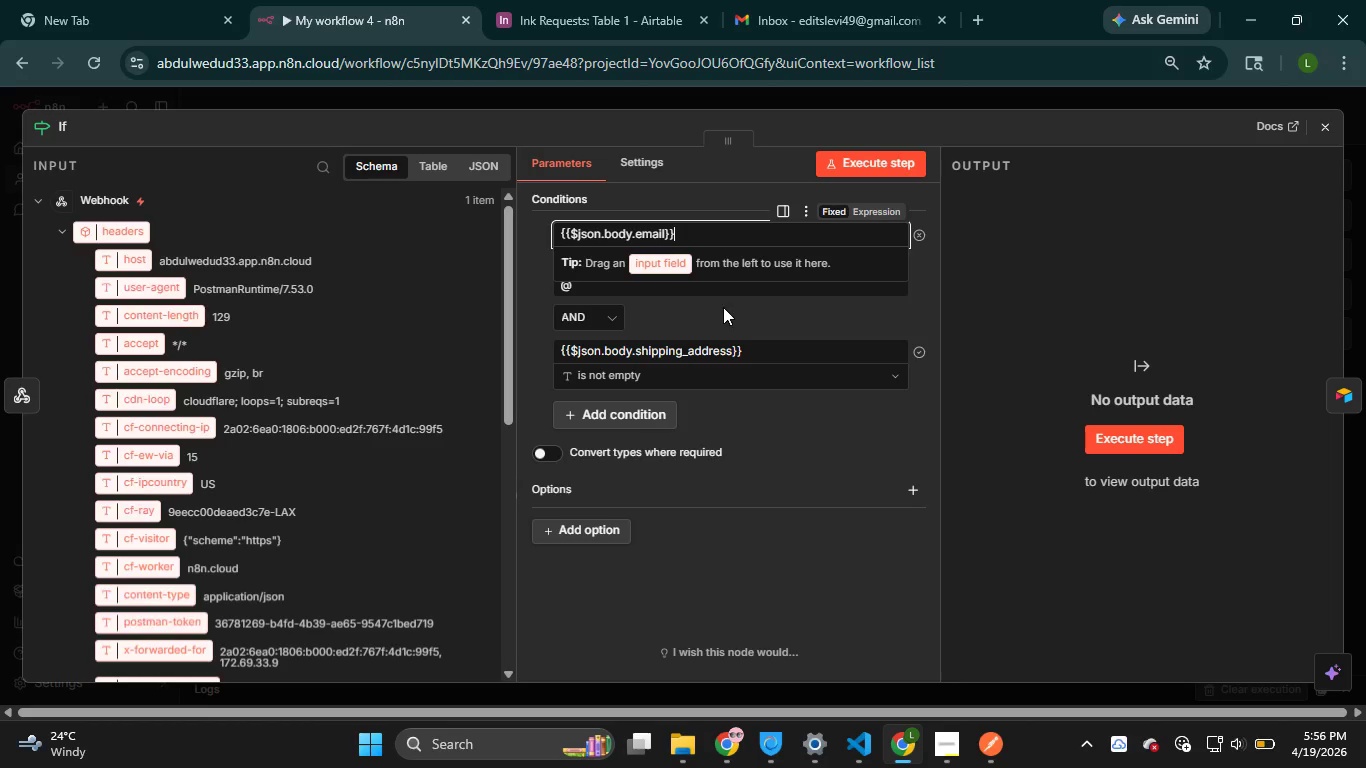 
wait(5.02)
 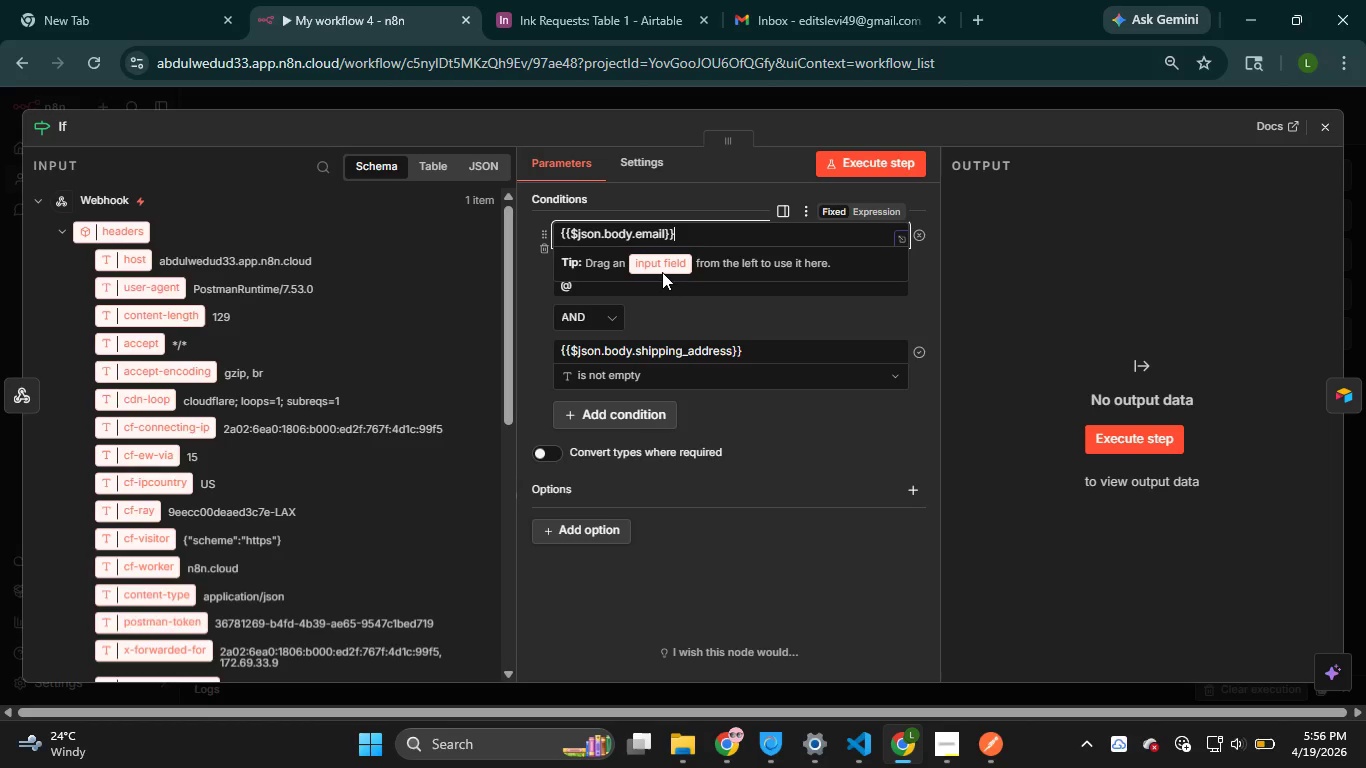 
left_click([693, 237])
 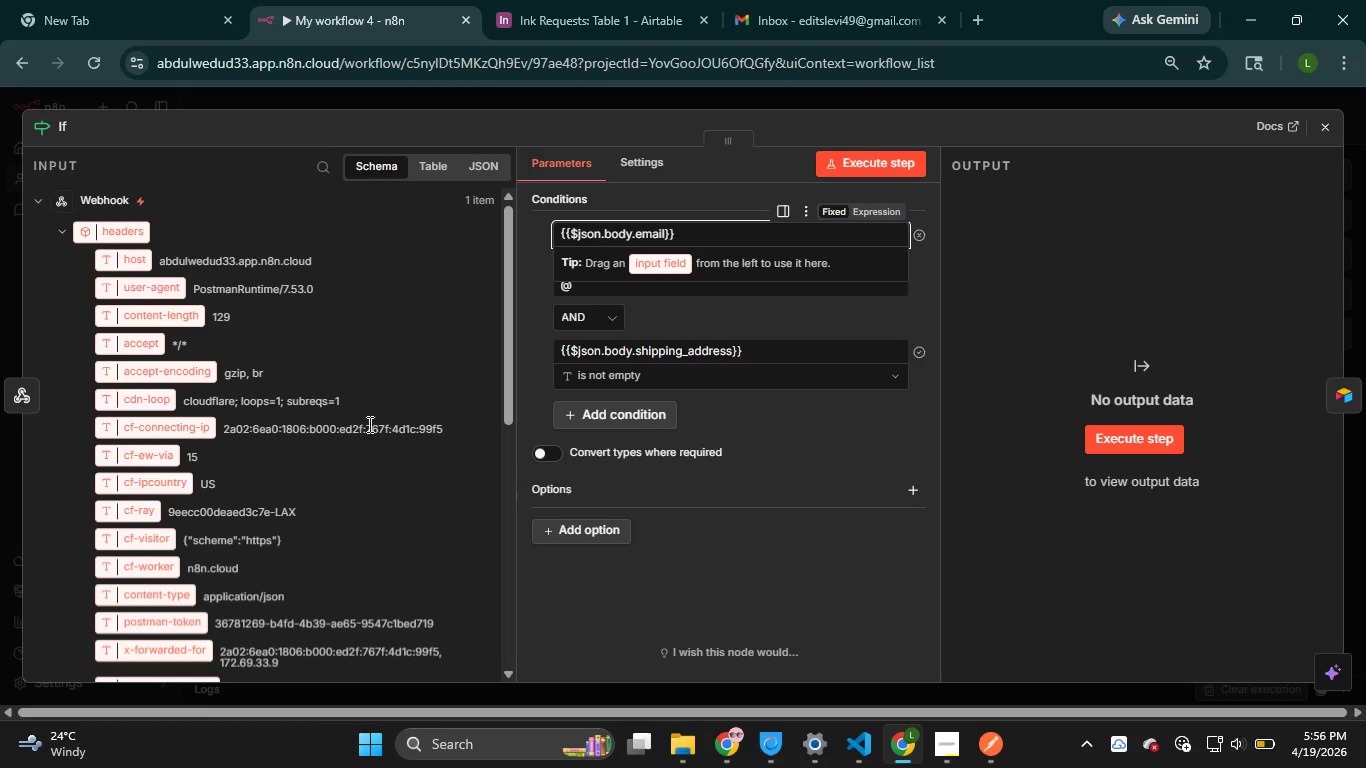 
scroll: coordinate [266, 436], scroll_direction: down, amount: 7.0
 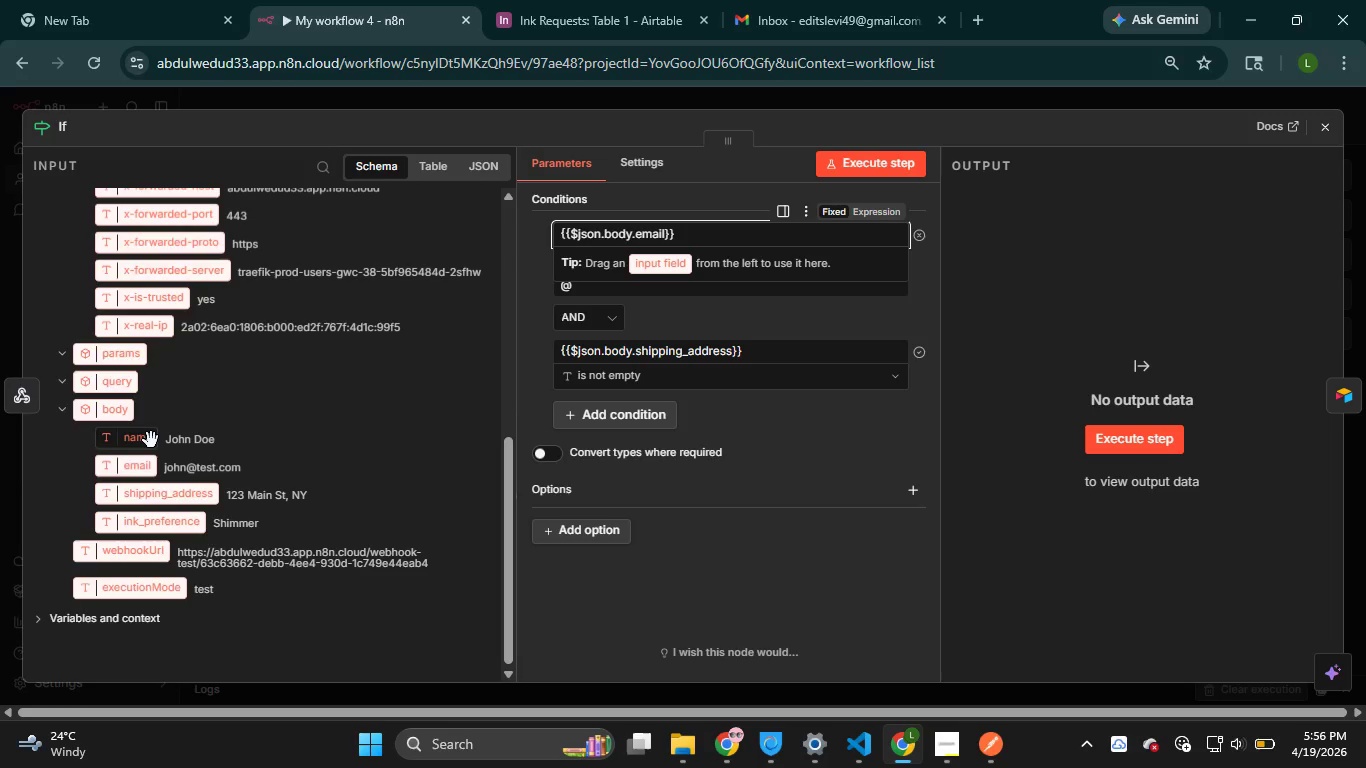 
left_click_drag(start_coordinate=[146, 442], to_coordinate=[667, 254])
 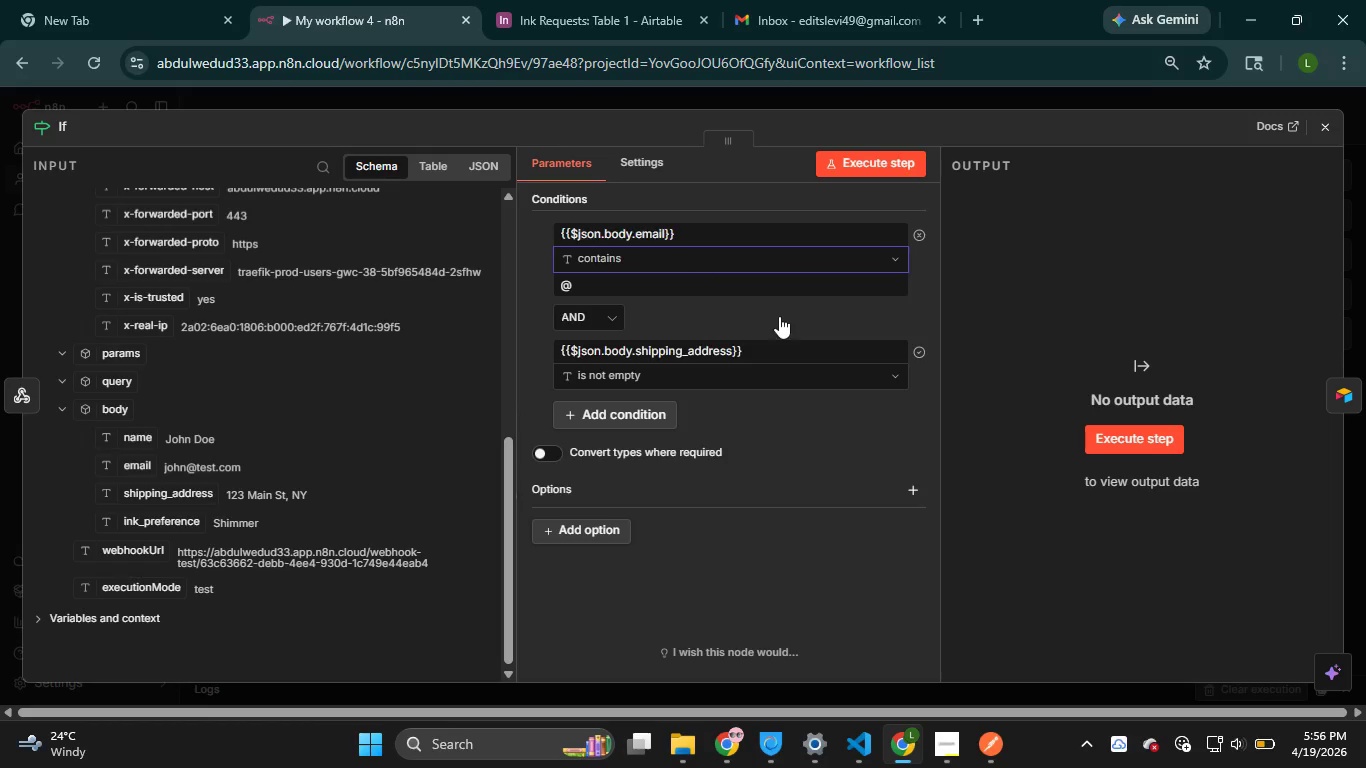 
left_click([710, 306])
 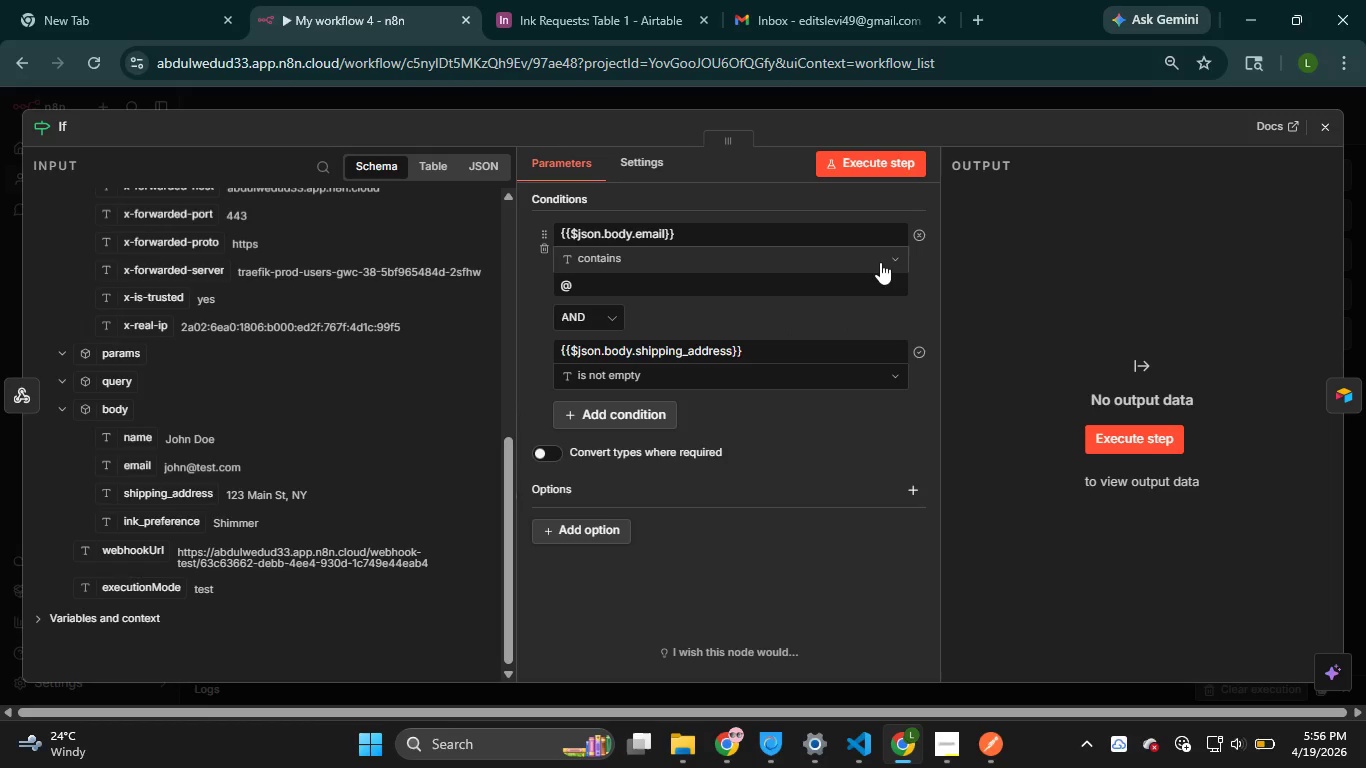 
left_click([896, 255])
 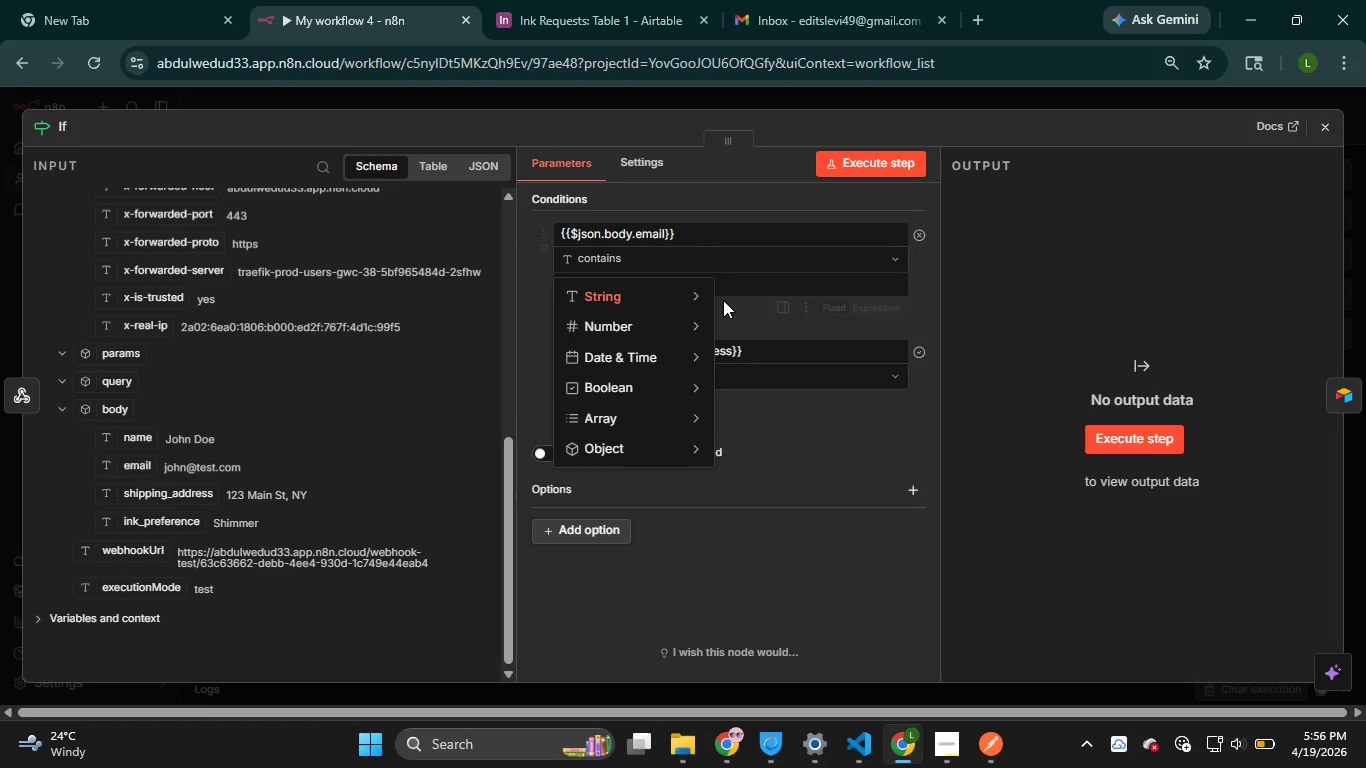 
mouse_move([713, 328])
 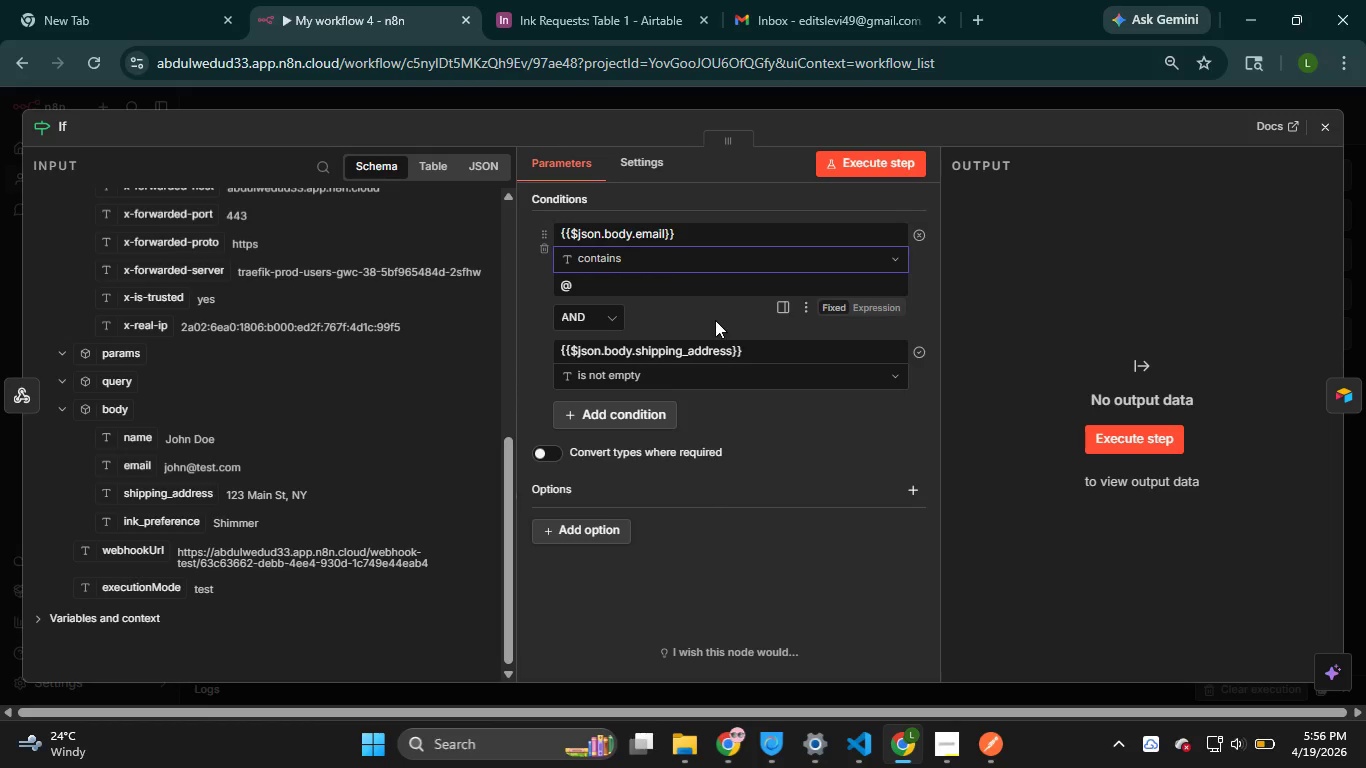 
left_click([667, 288])
 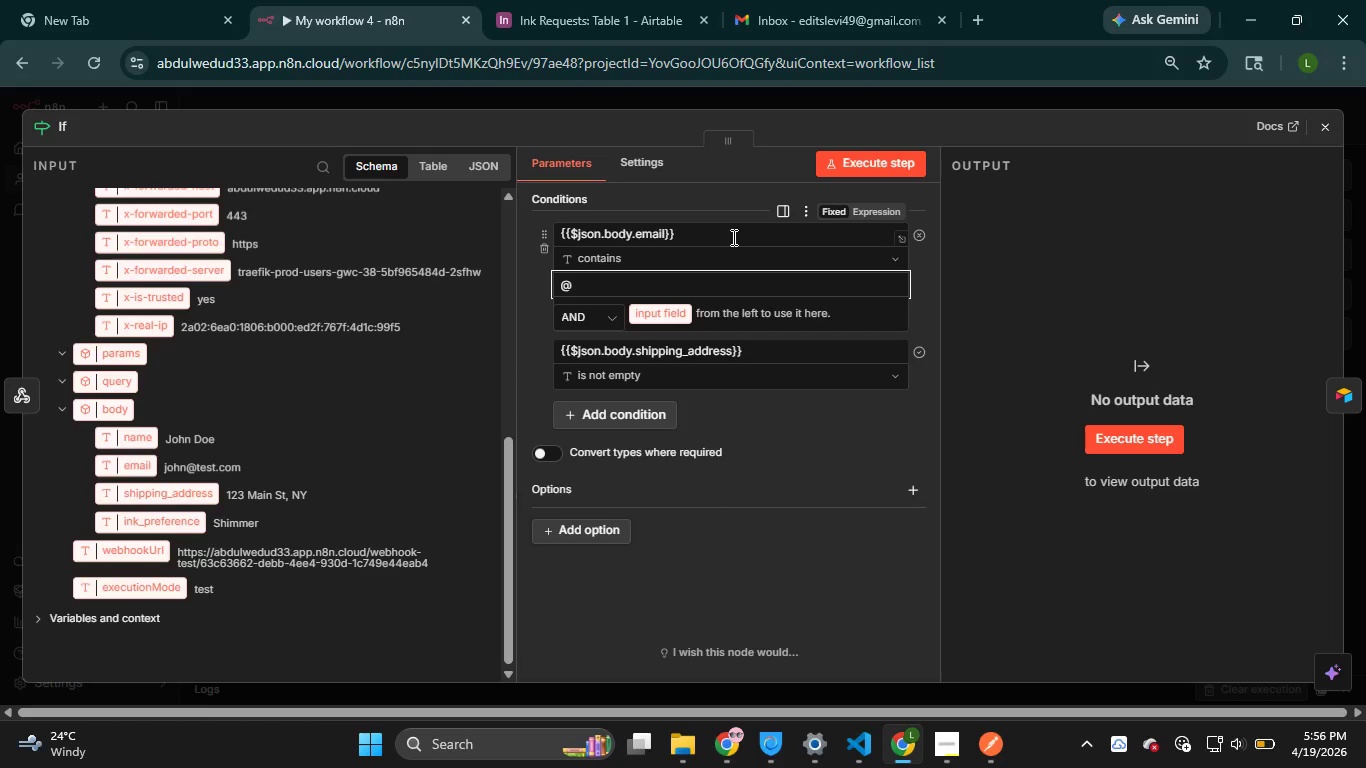 
left_click([727, 239])
 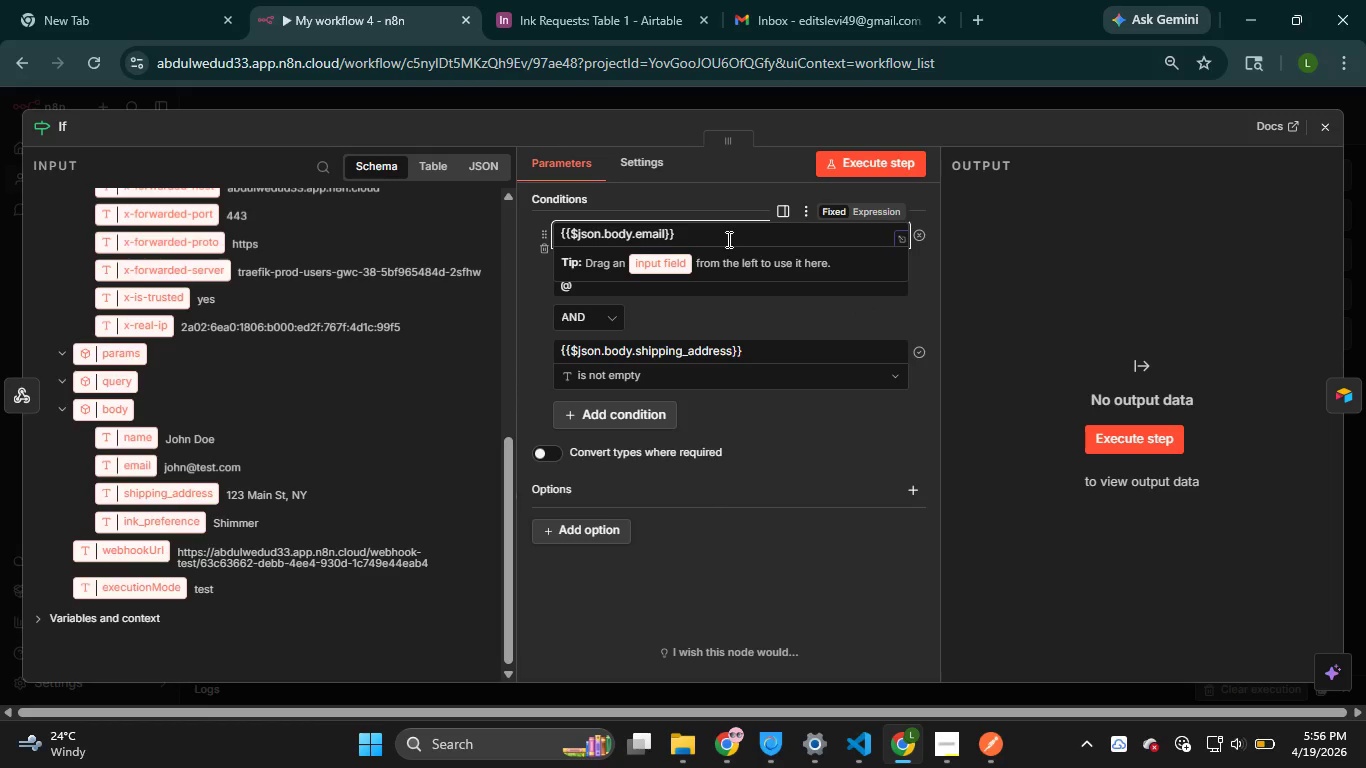 
left_click([727, 239])
 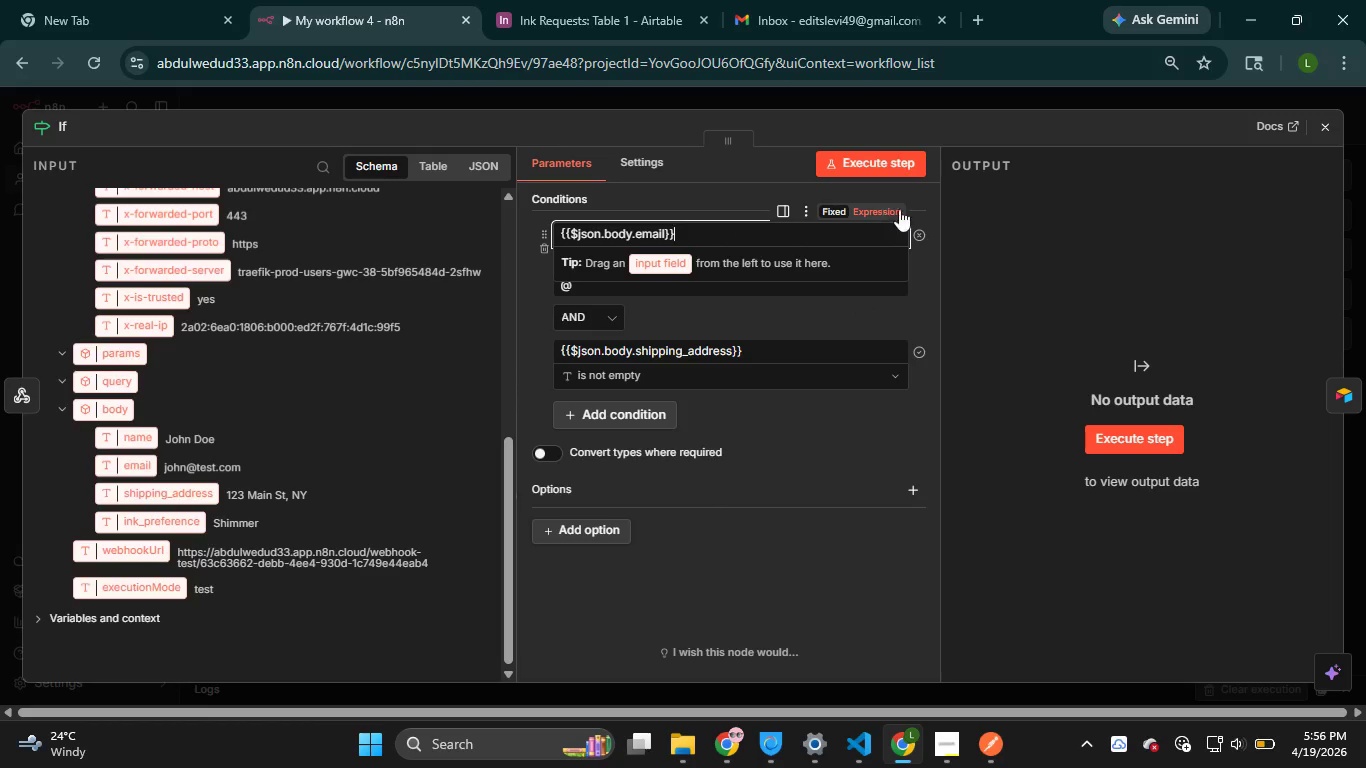 
left_click([868, 211])
 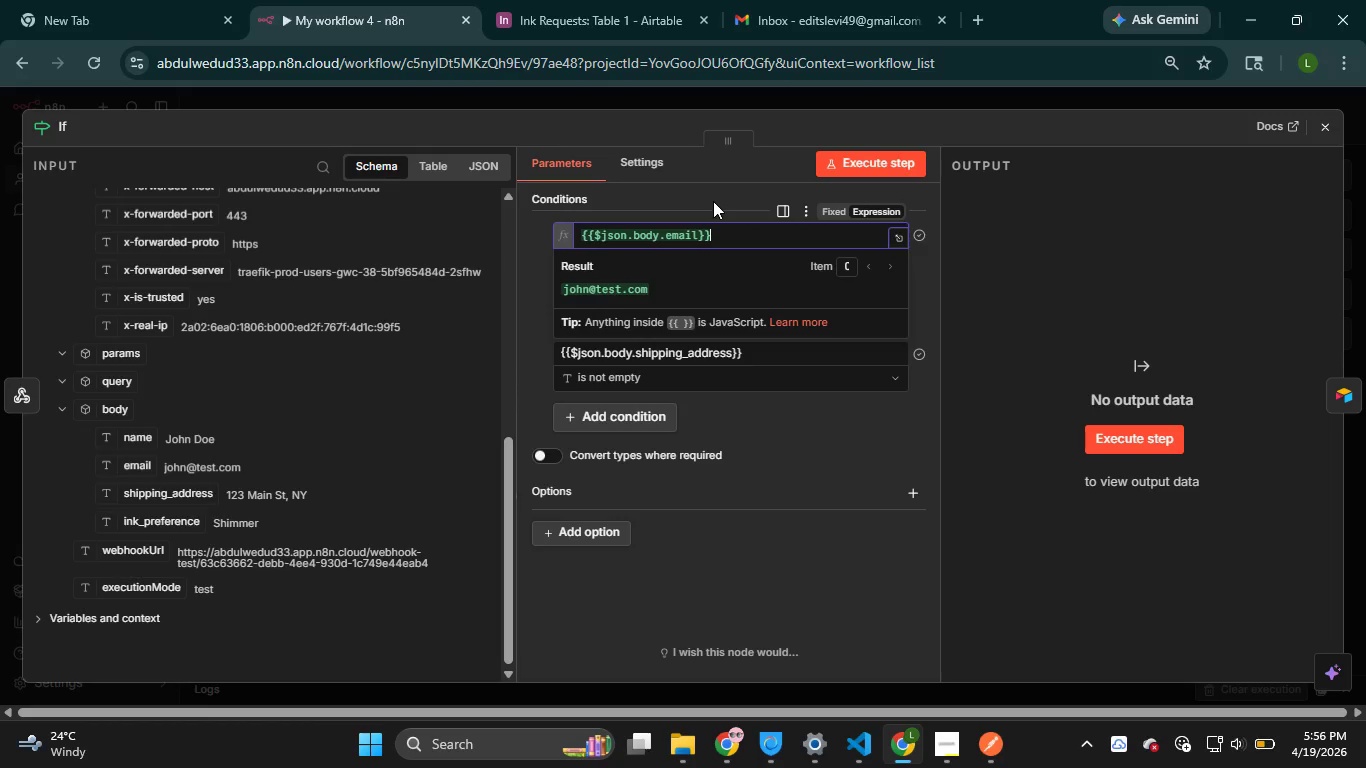 
left_click([875, 209])
 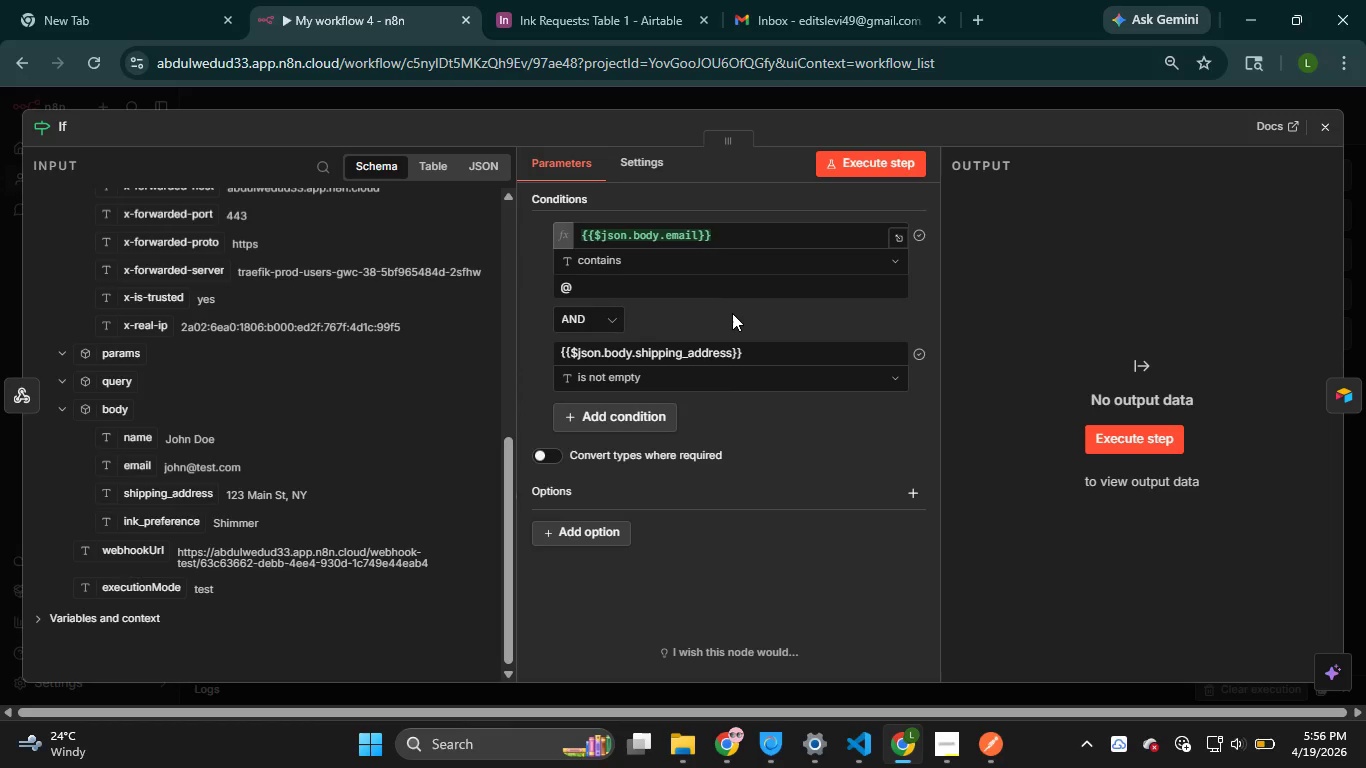 
left_click([732, 314])
 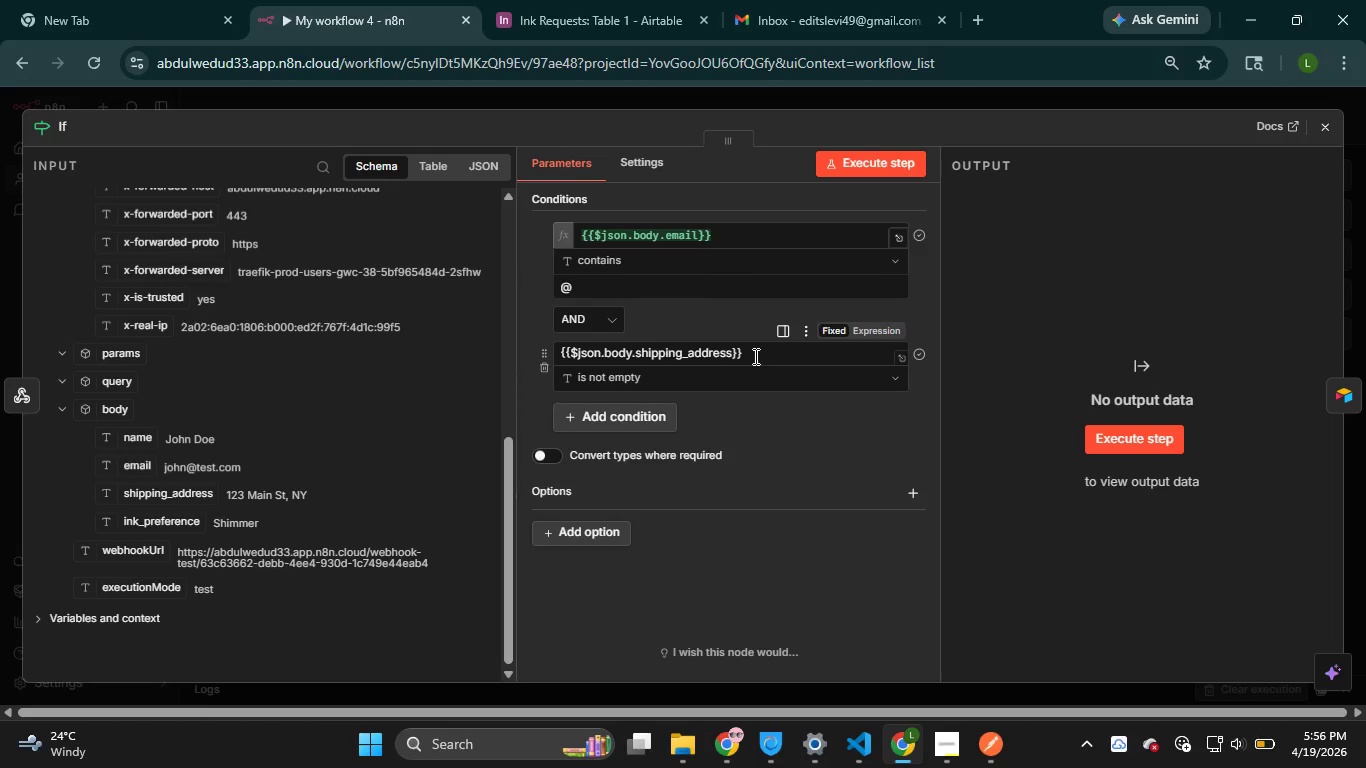 
left_click([754, 356])
 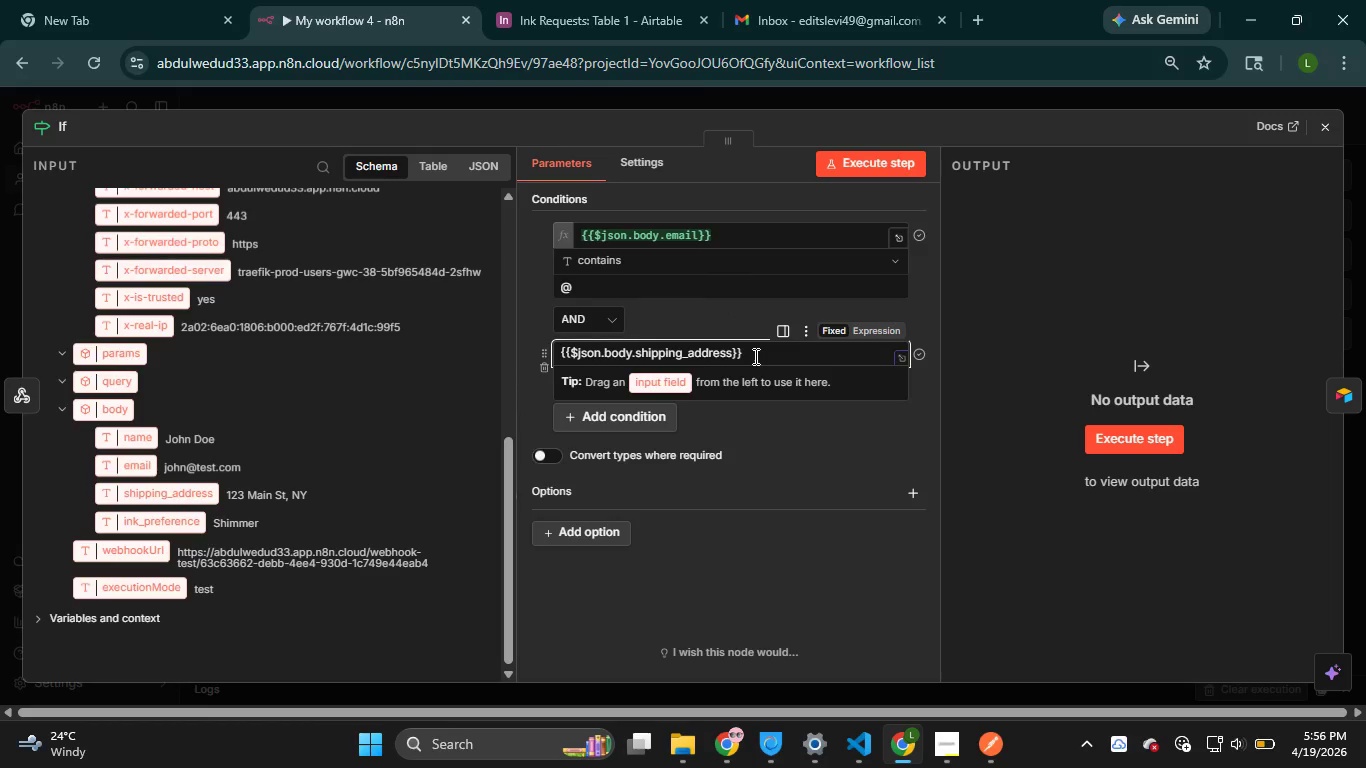 
left_click([754, 356])
 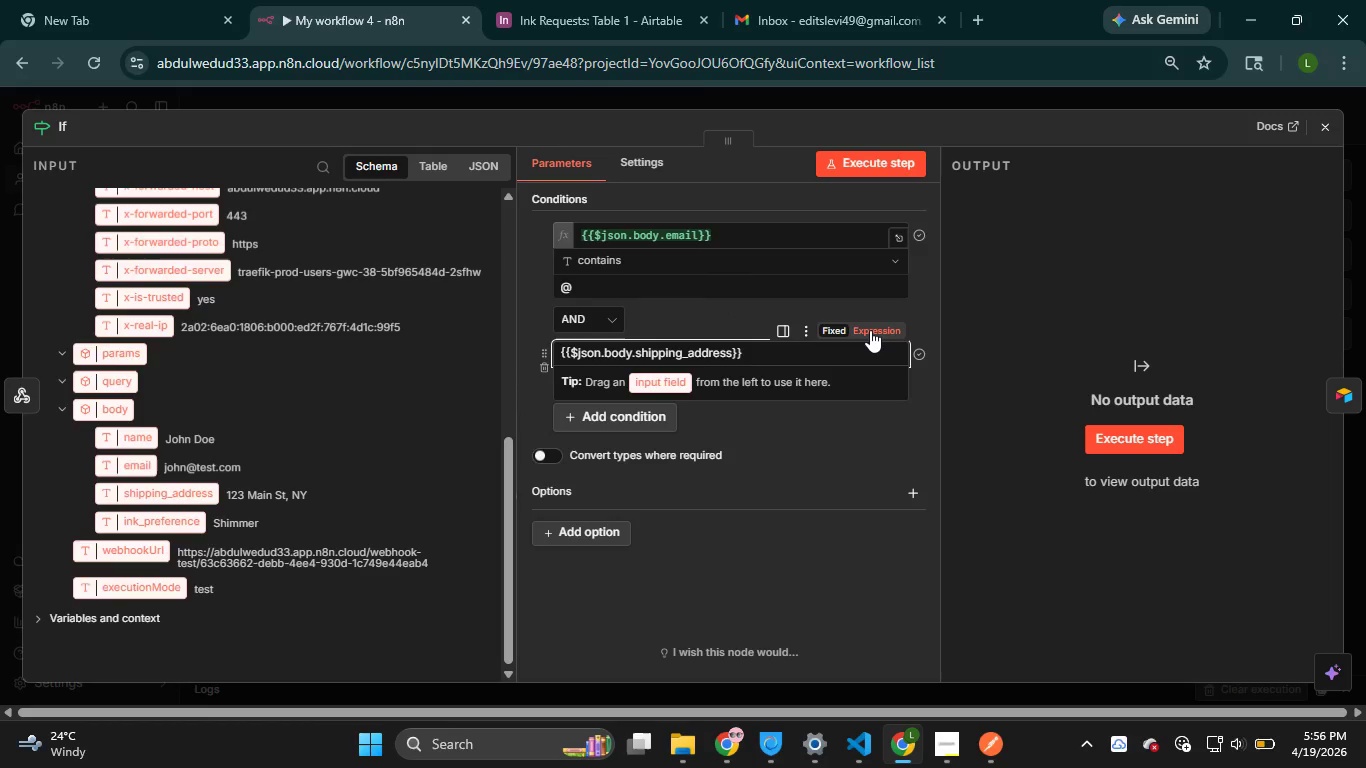 
left_click([870, 330])
 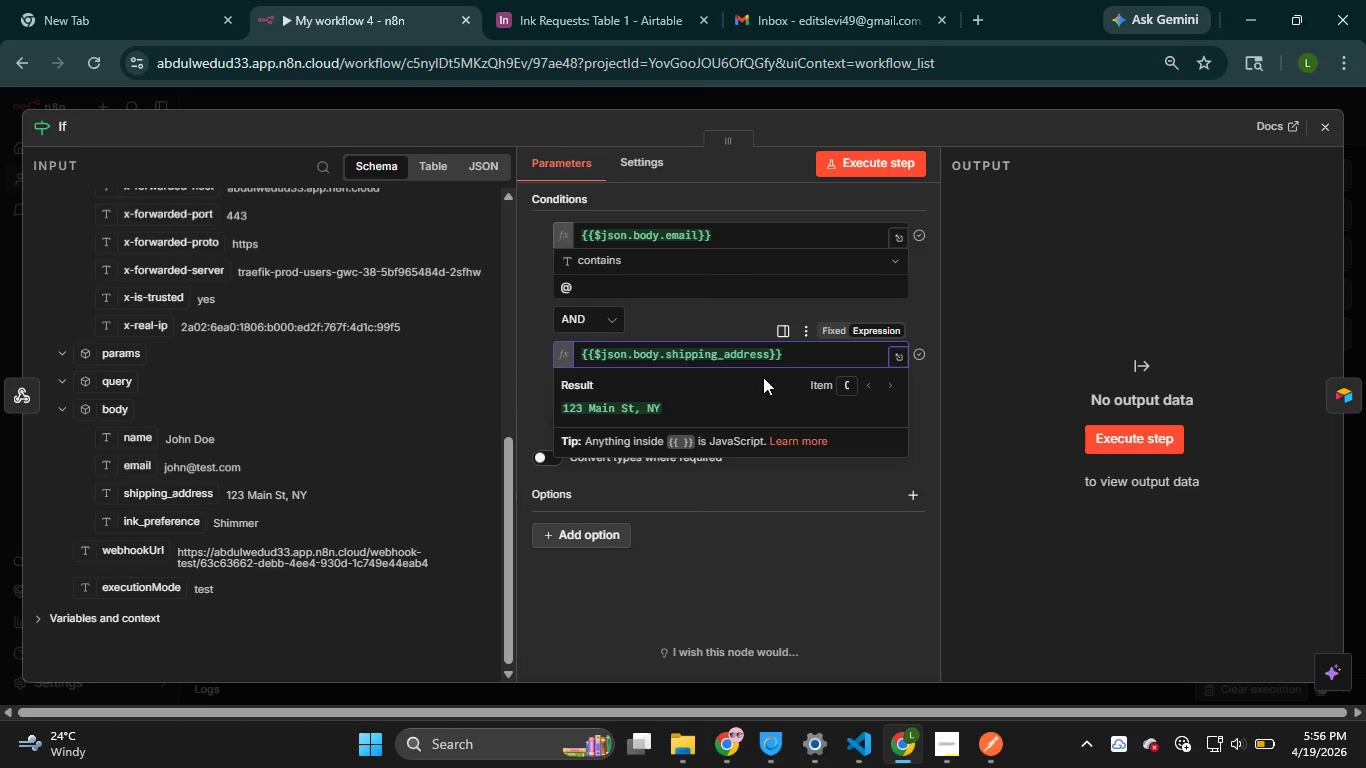 
left_click([763, 380])
 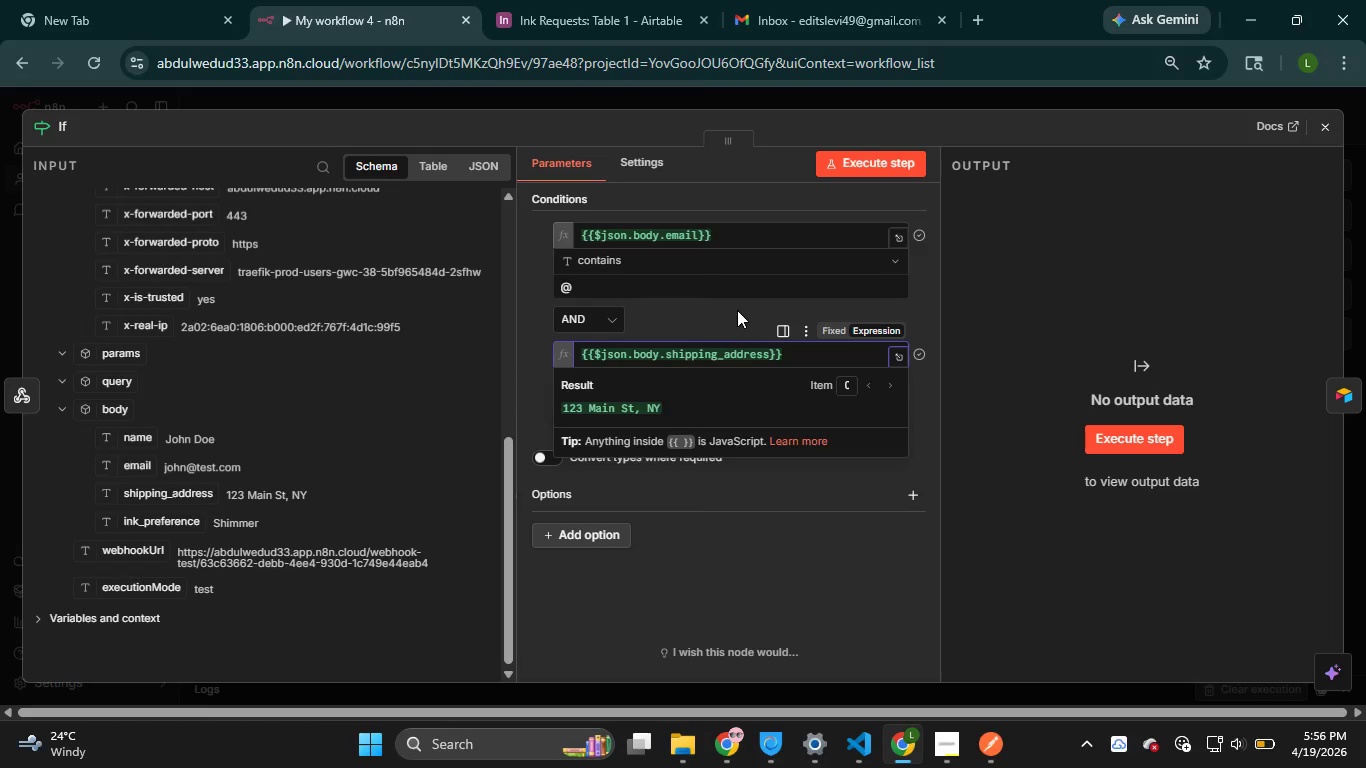 
left_click([737, 310])
 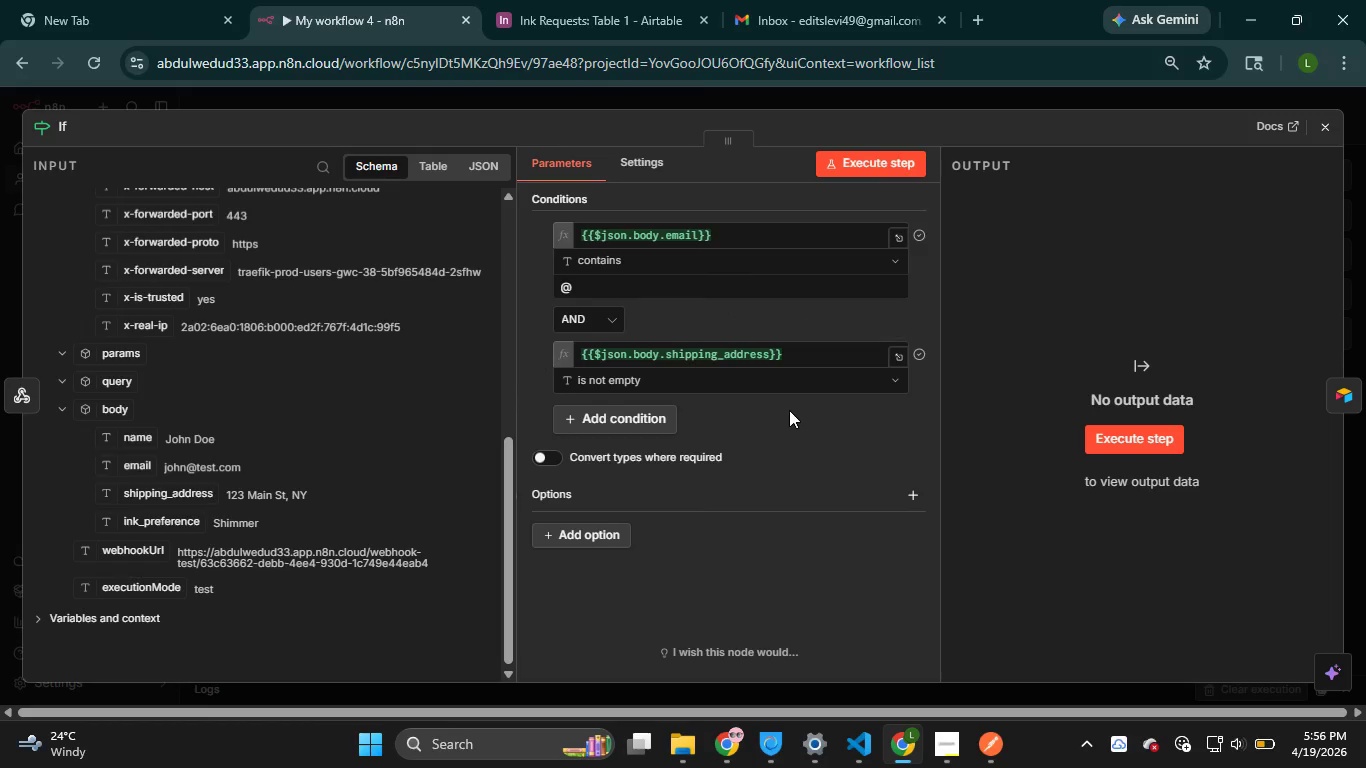 
left_click([789, 410])
 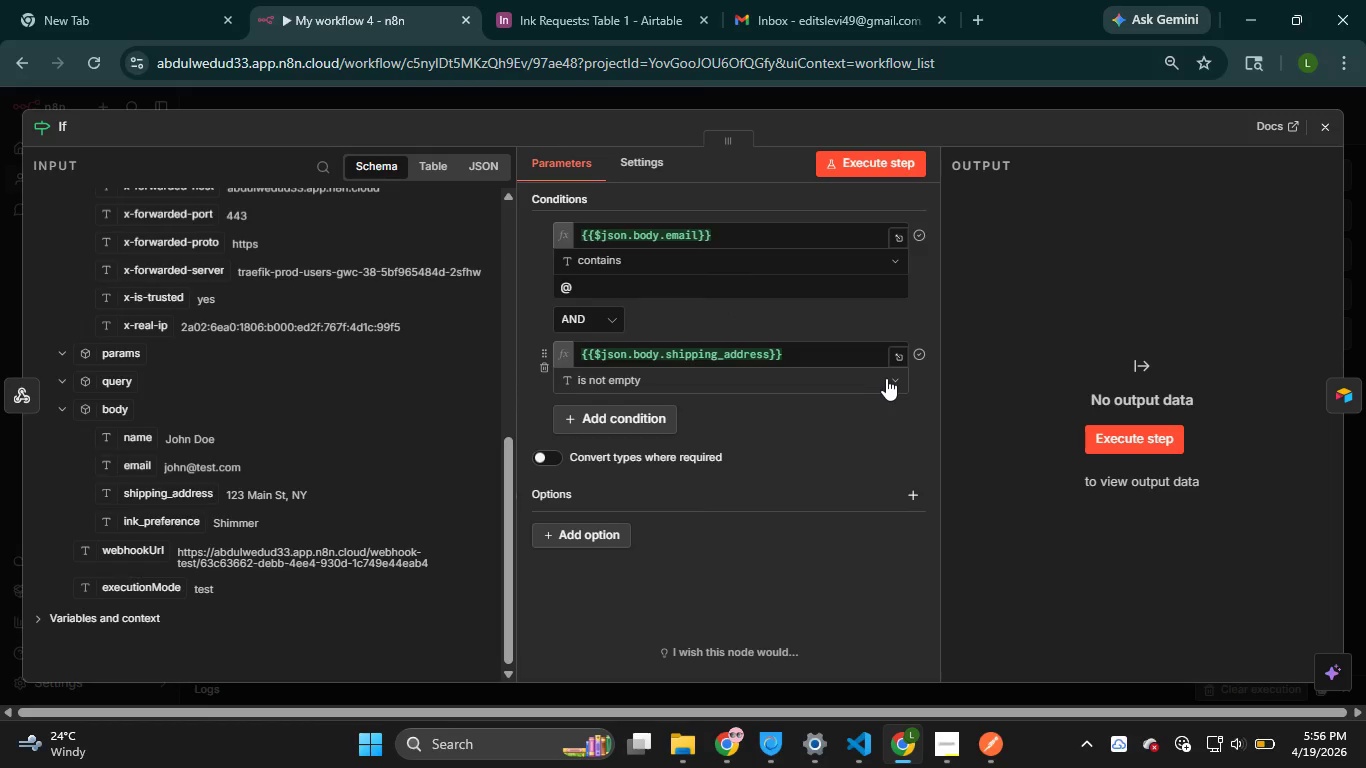 
left_click([887, 378])
 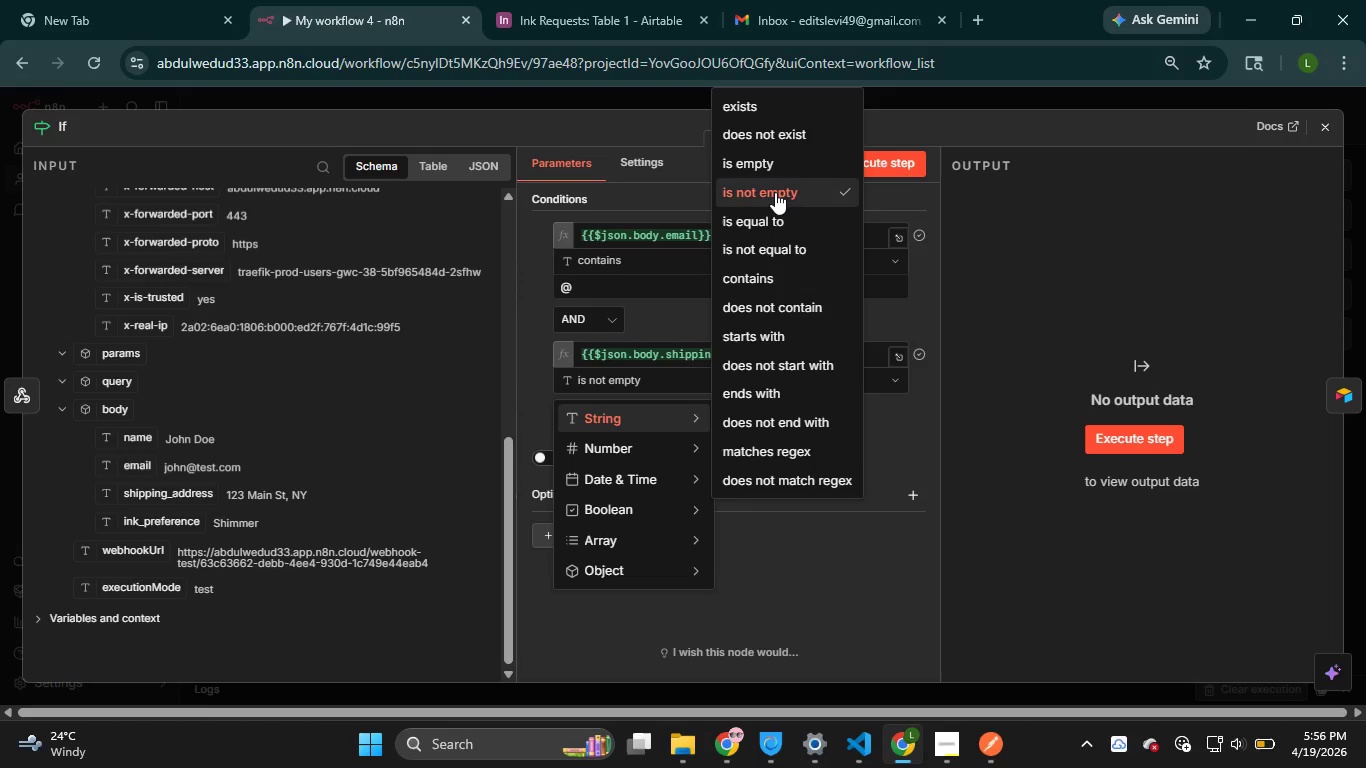 
left_click([812, 461])
 